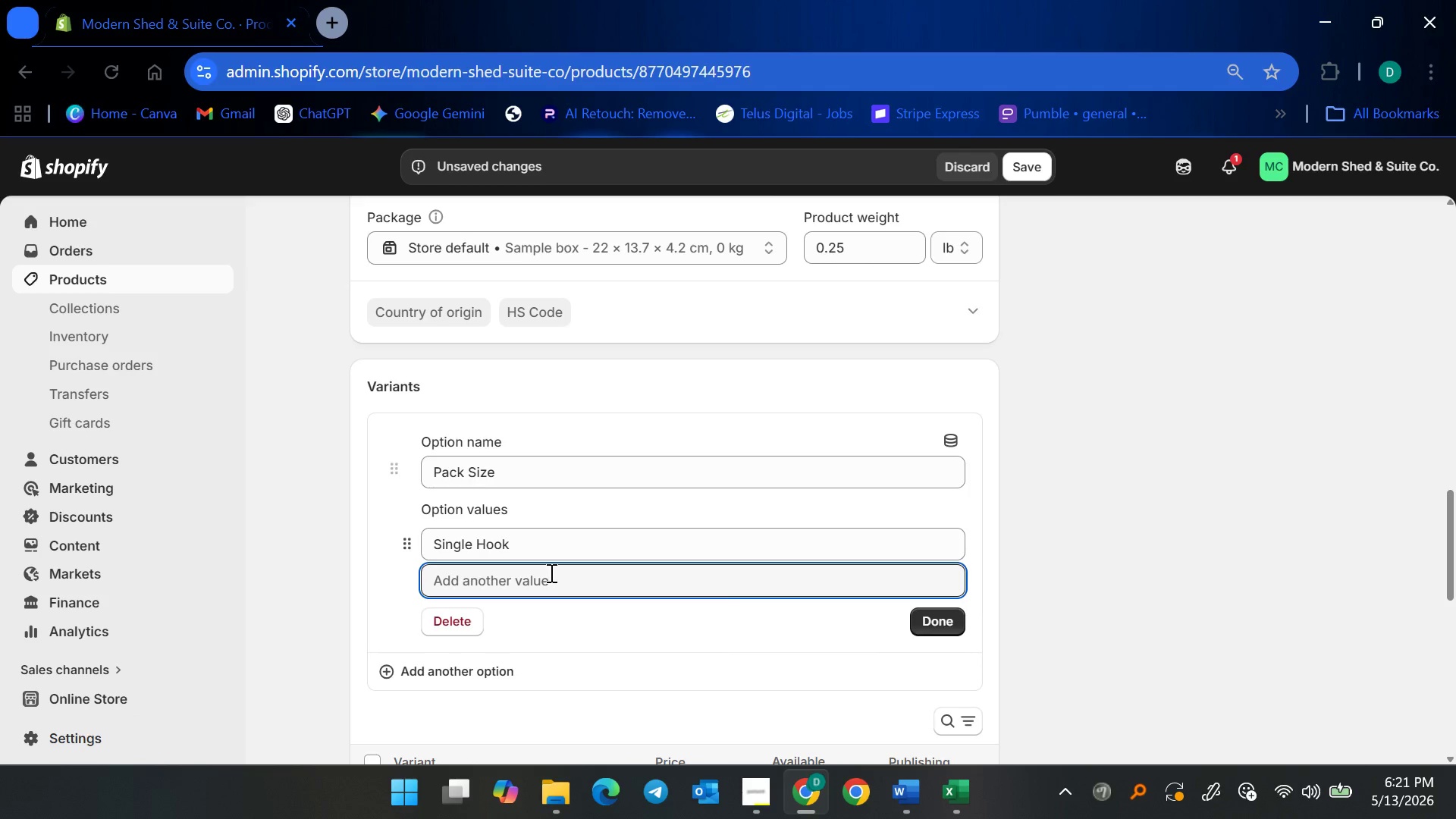 
type(4-Pack)
 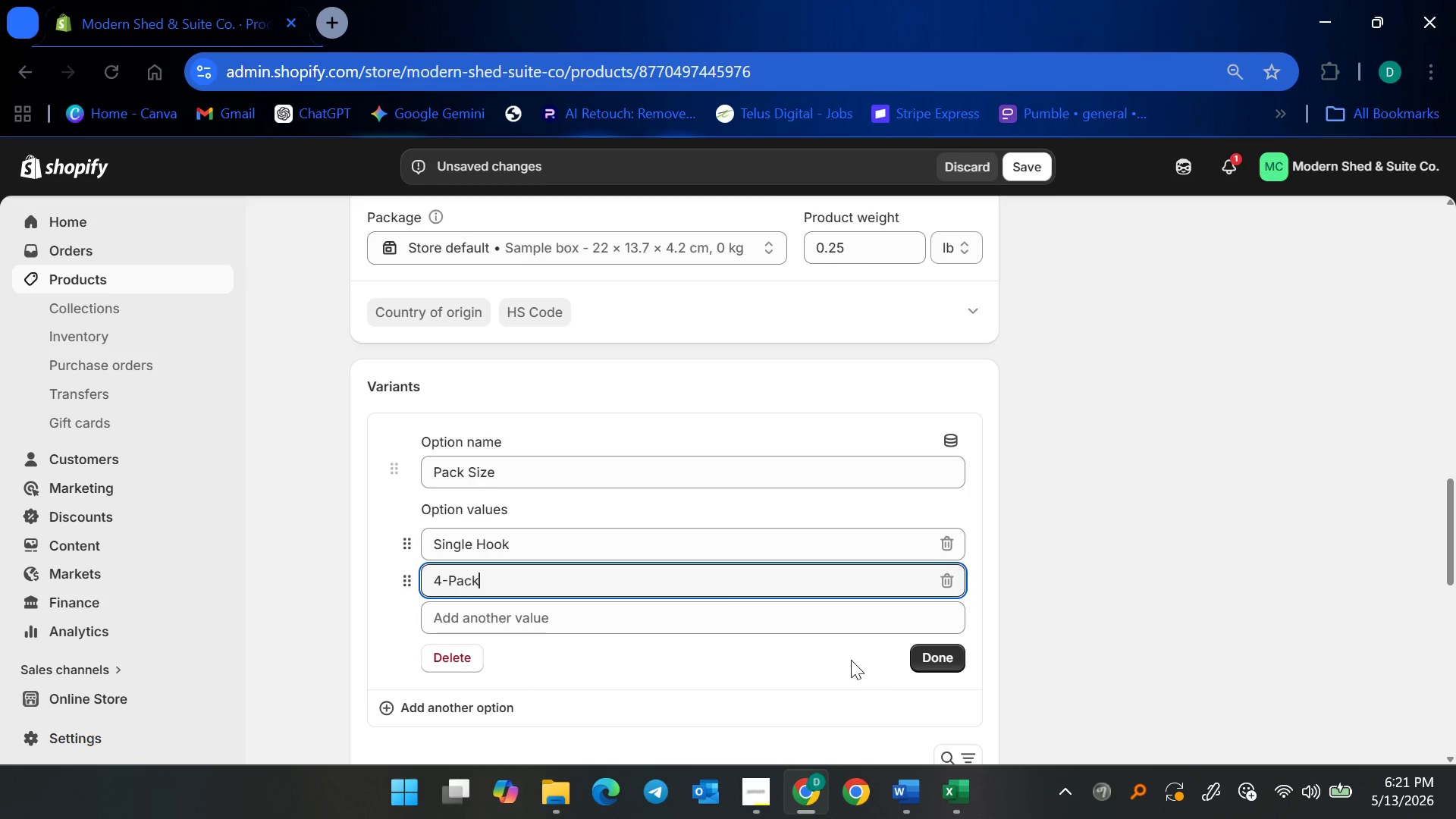 
left_click([912, 657])
 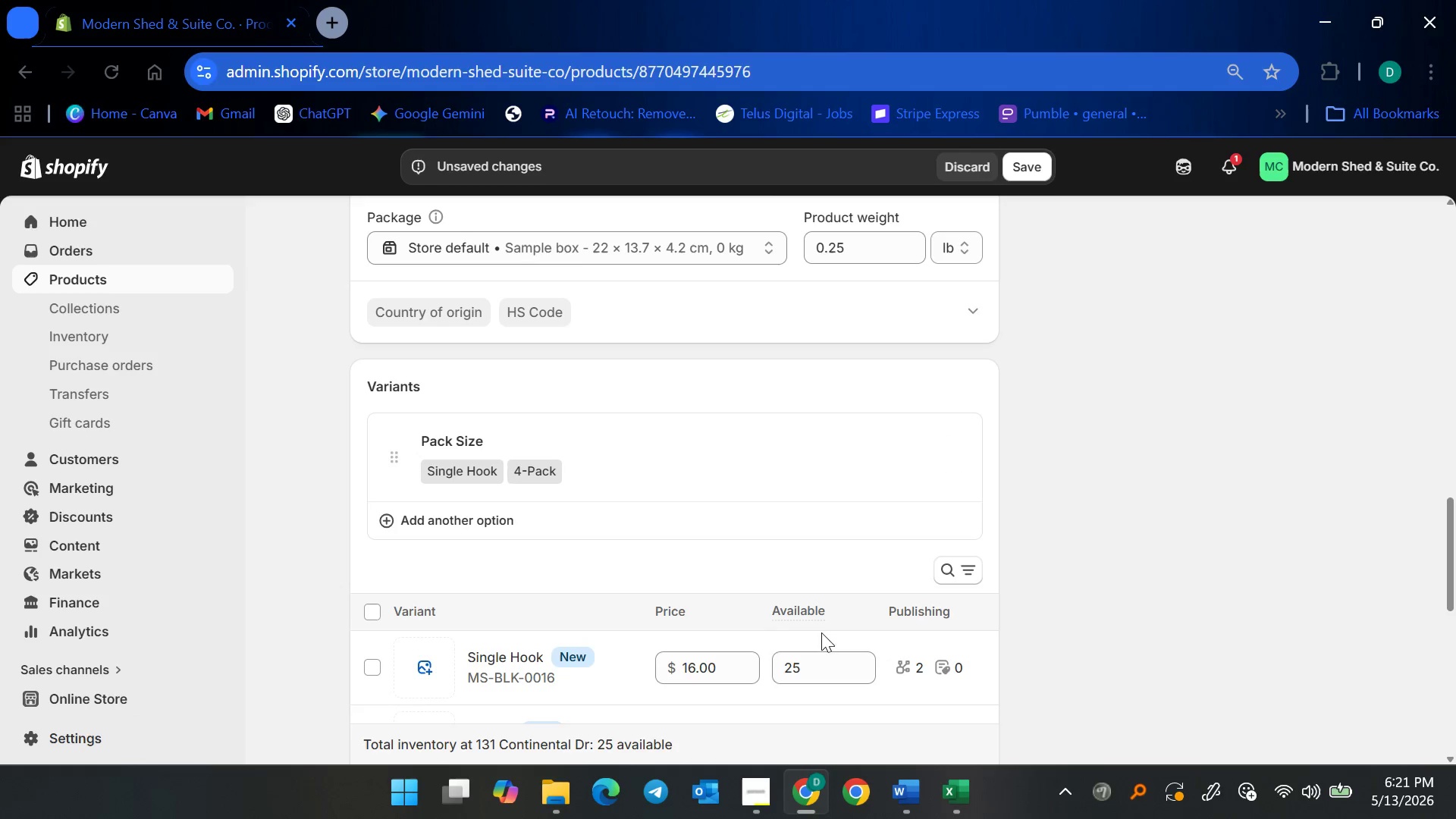 
scroll: coordinate [832, 654], scroll_direction: down, amount: 3.0
 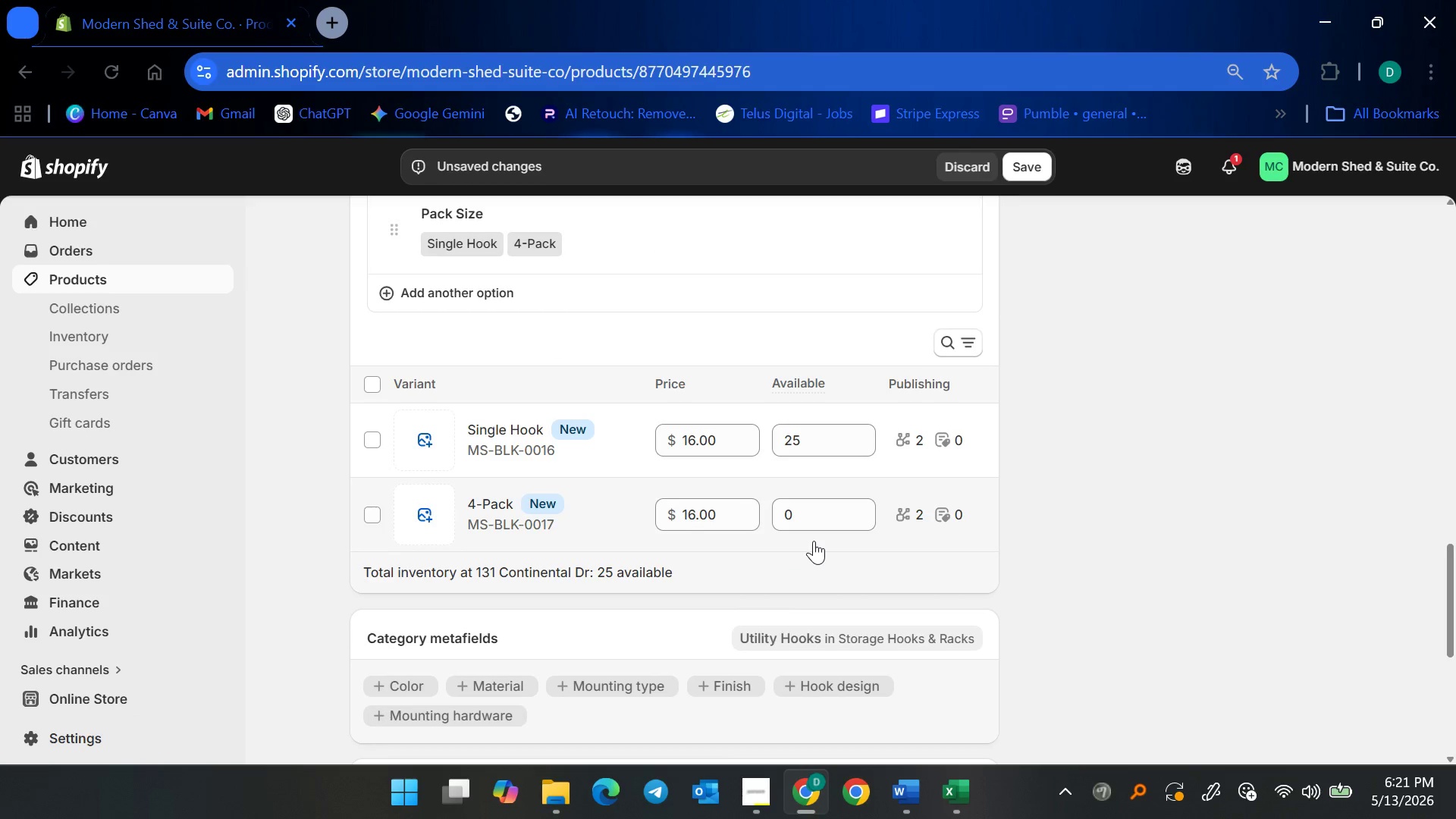 
left_click([813, 523])
 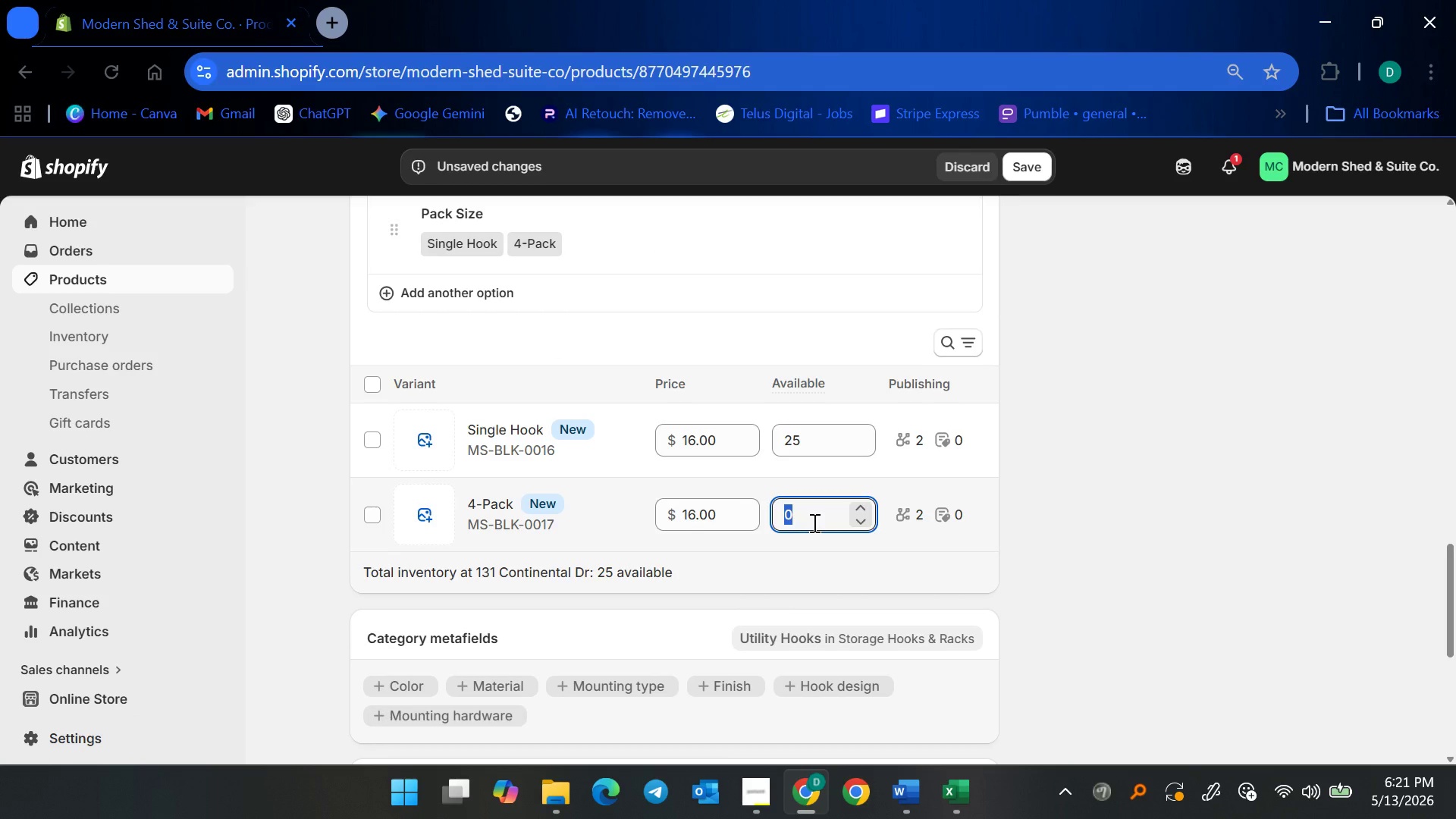 
type(25)
 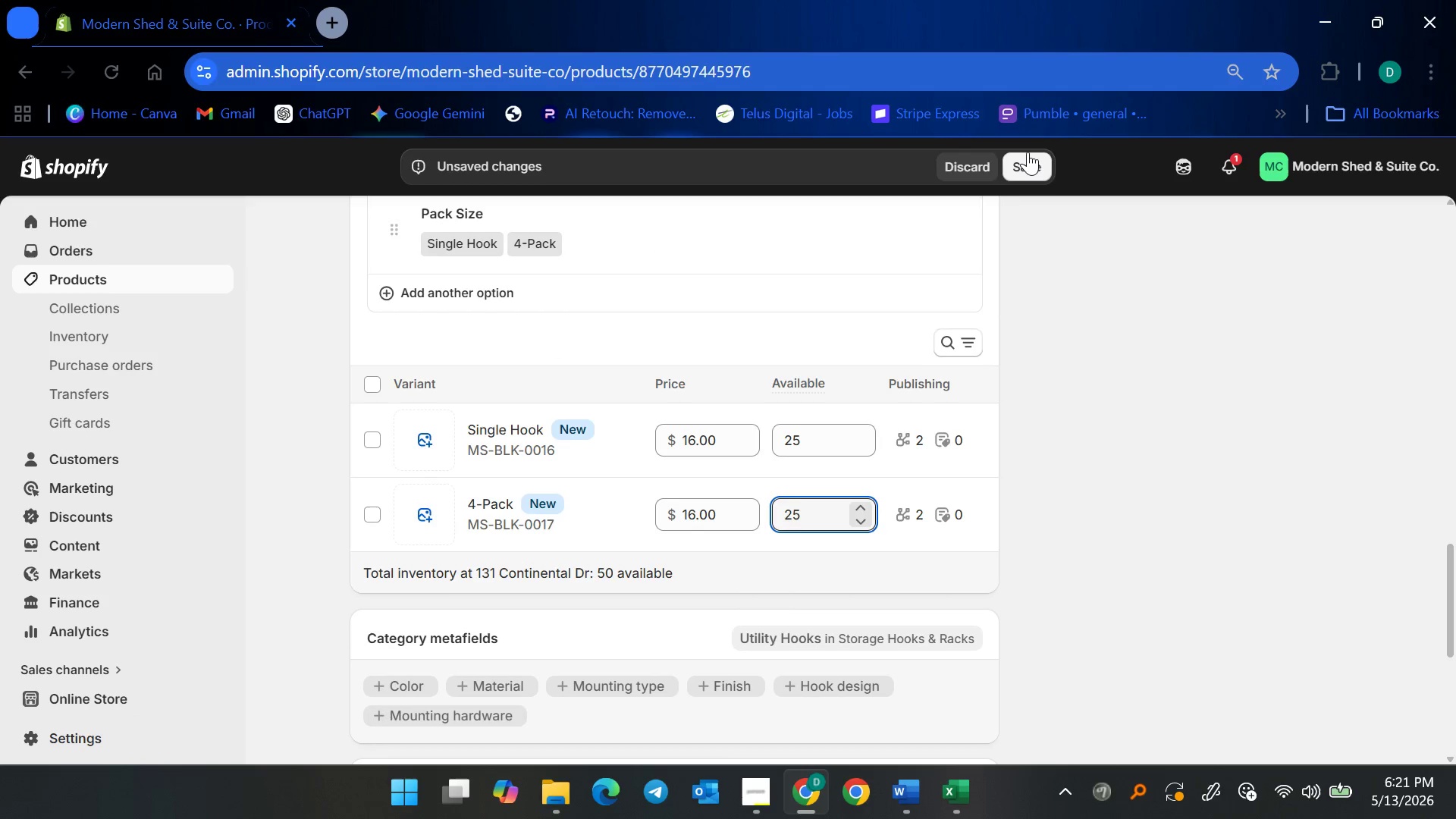 
left_click([1025, 155])
 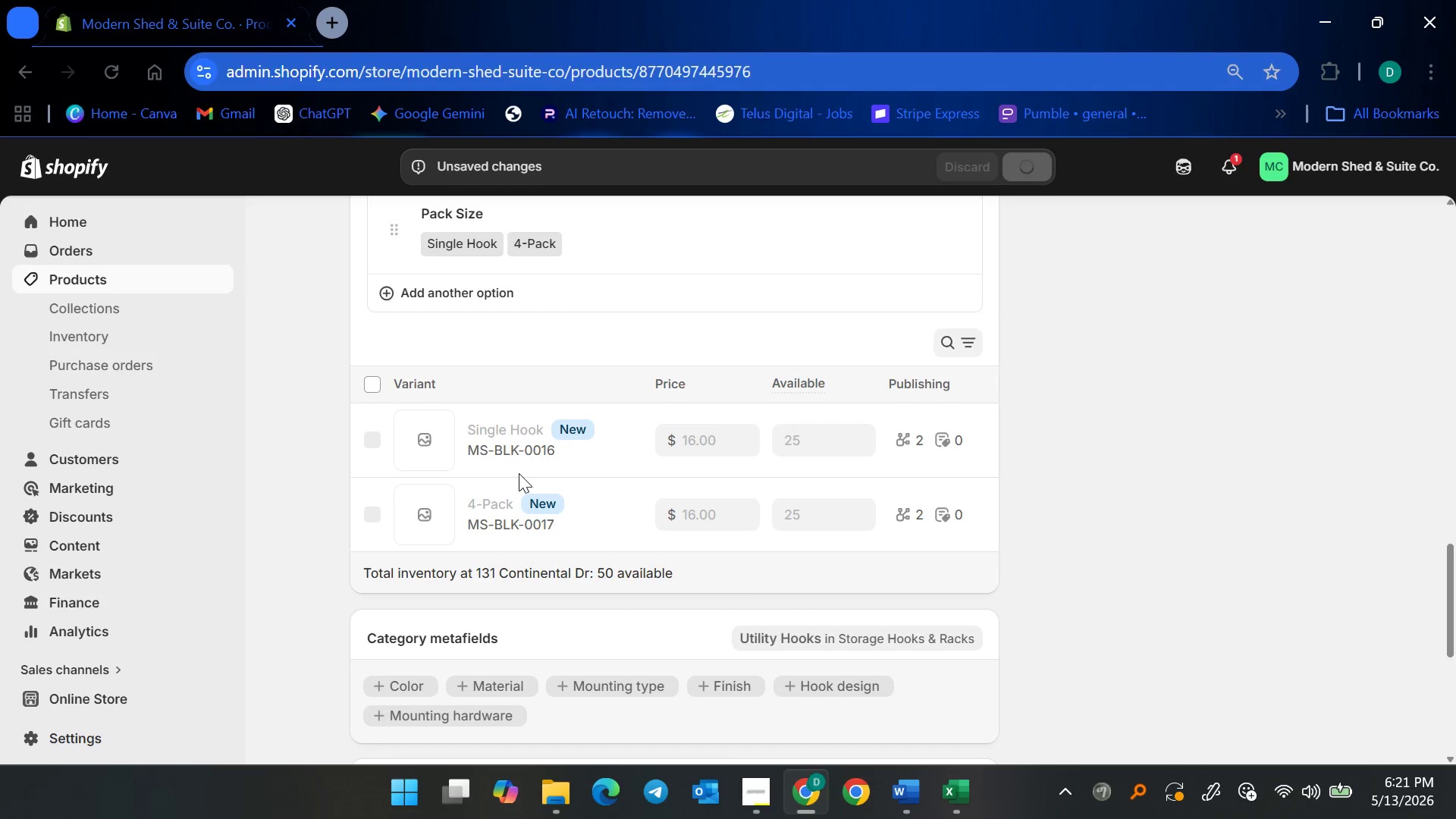 
wait(6.83)
 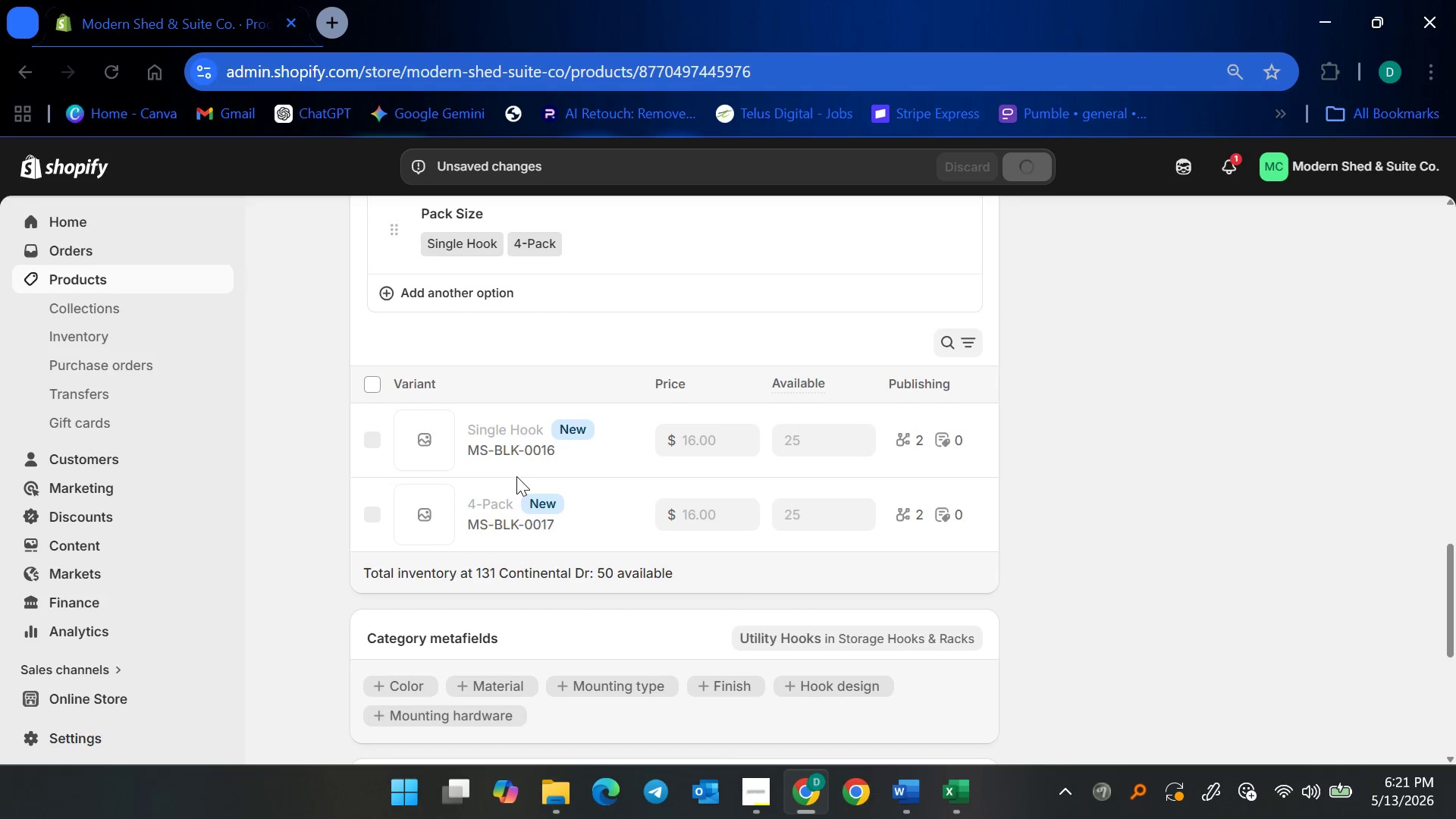 
left_click([492, 432])
 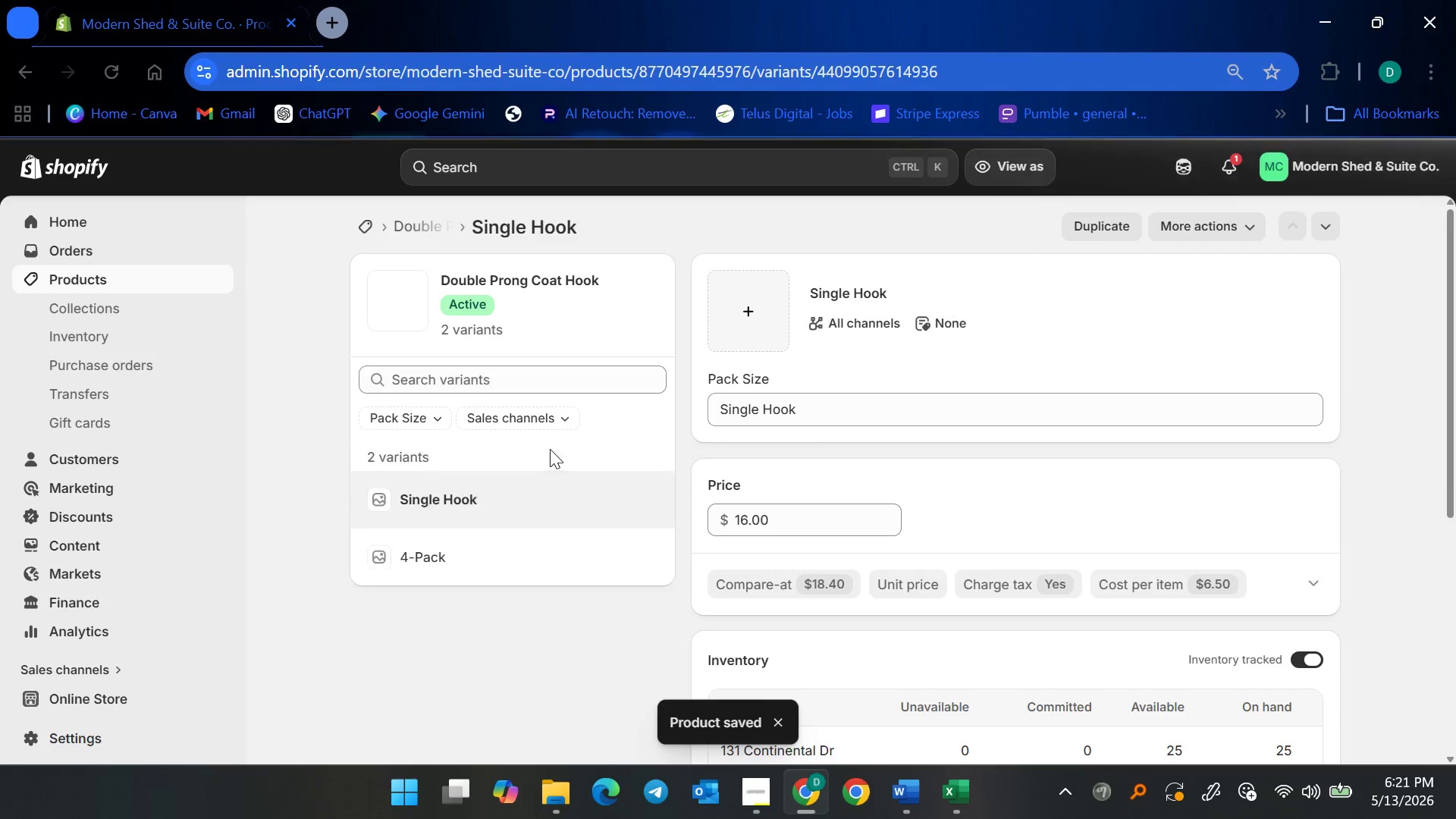 
scroll: coordinate [938, 531], scroll_direction: down, amount: 6.0
 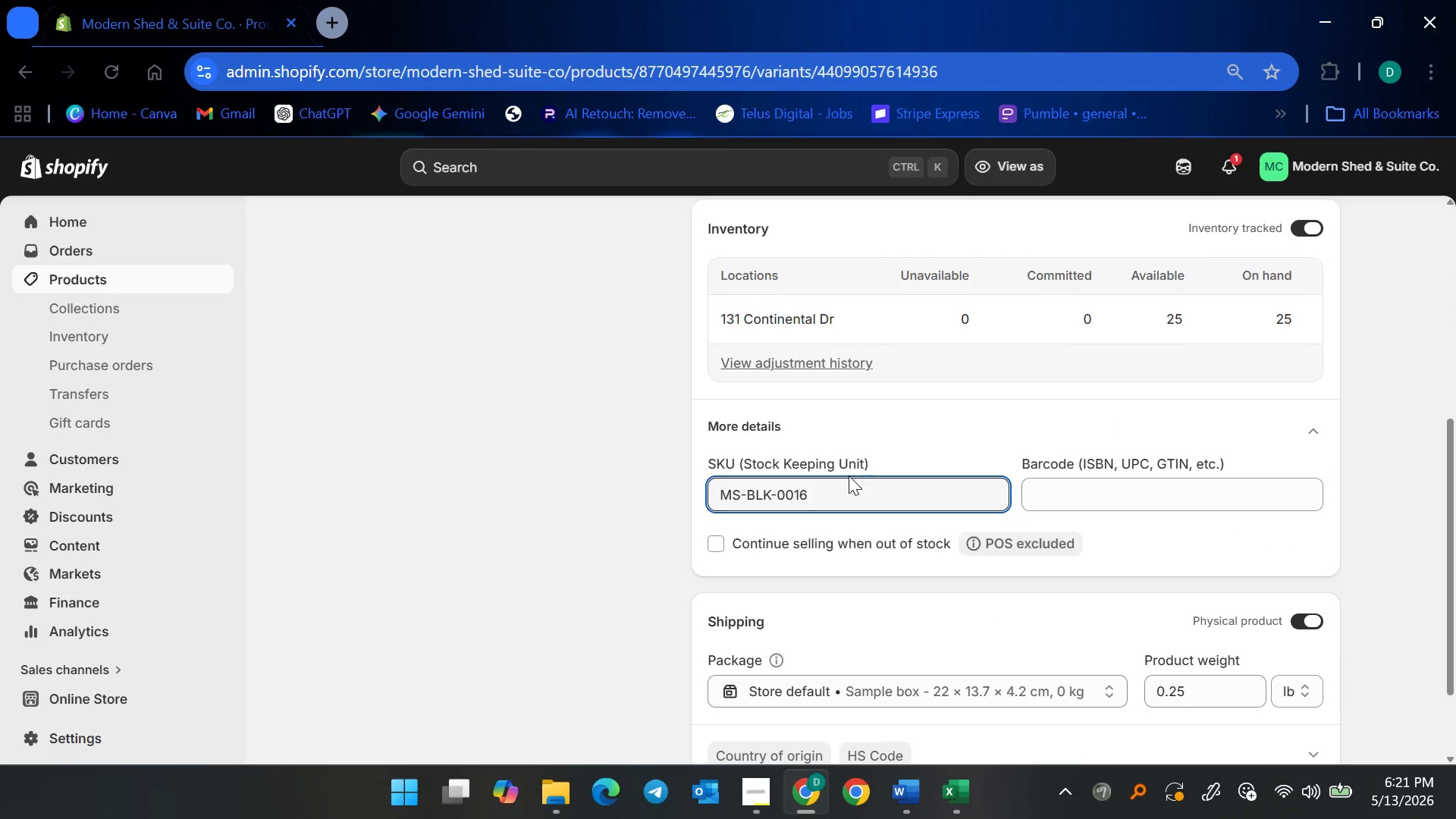 
type(-SH)
 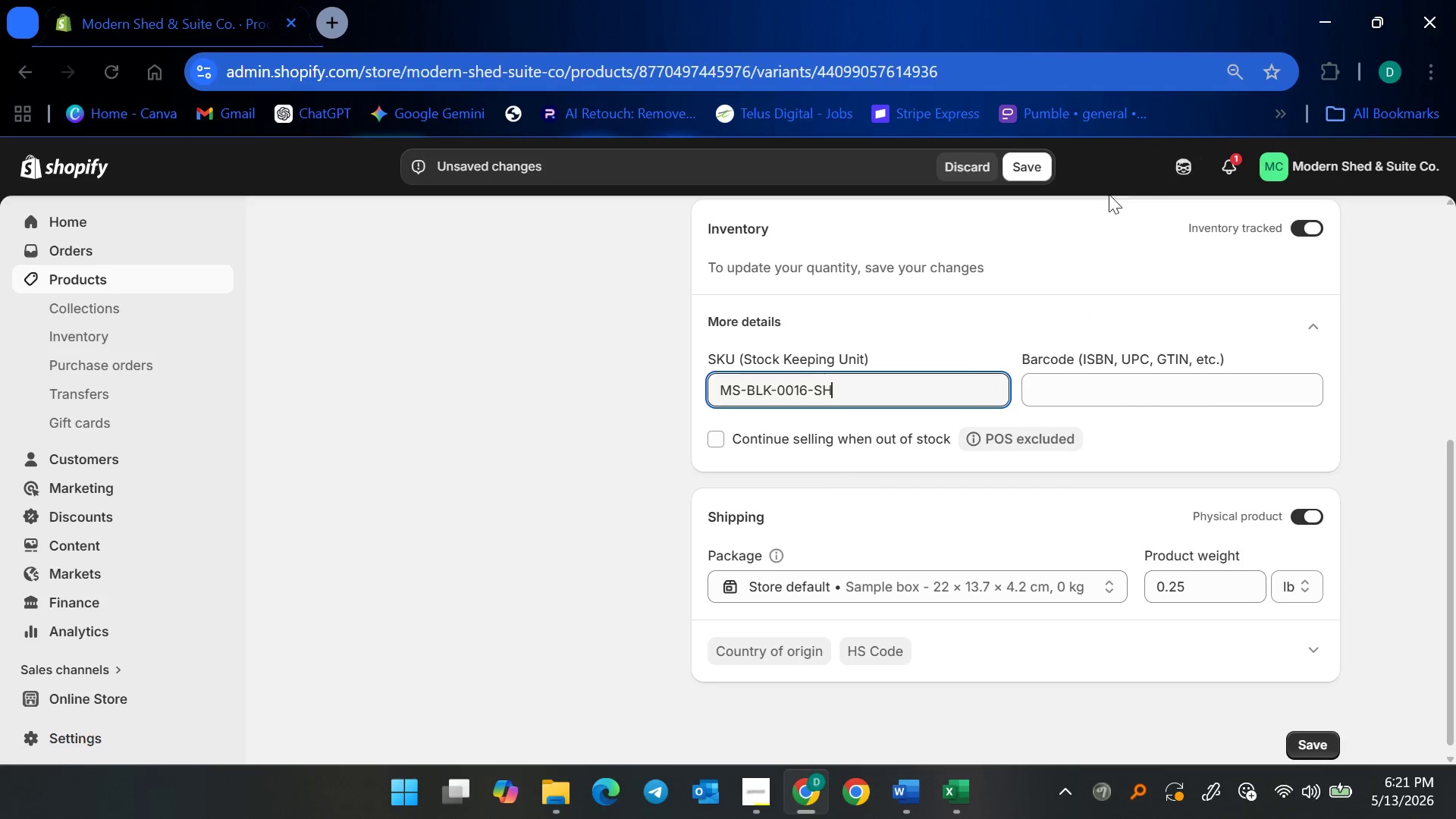 
left_click([1033, 160])
 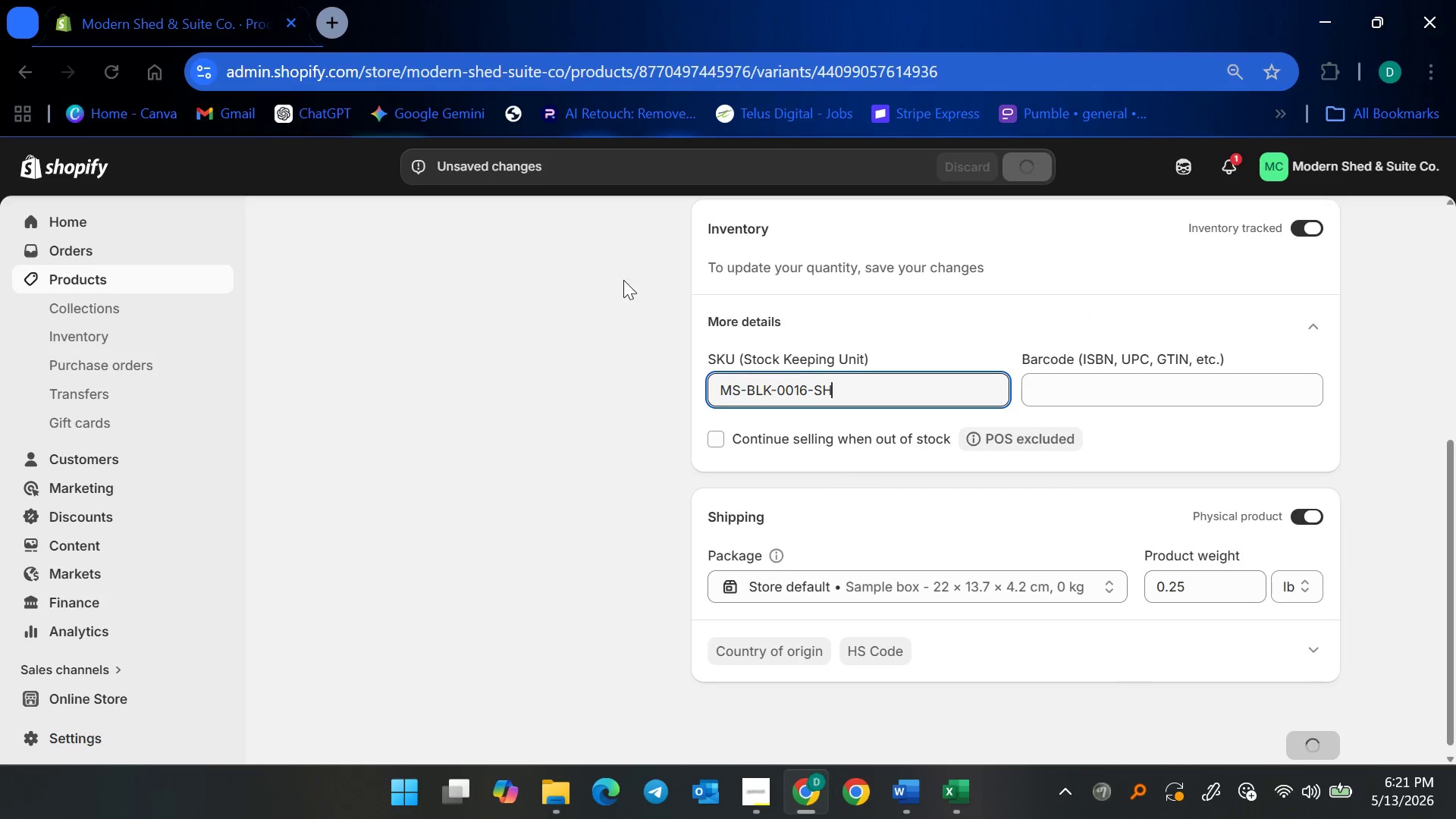 
scroll: coordinate [592, 299], scroll_direction: up, amount: 1.0
 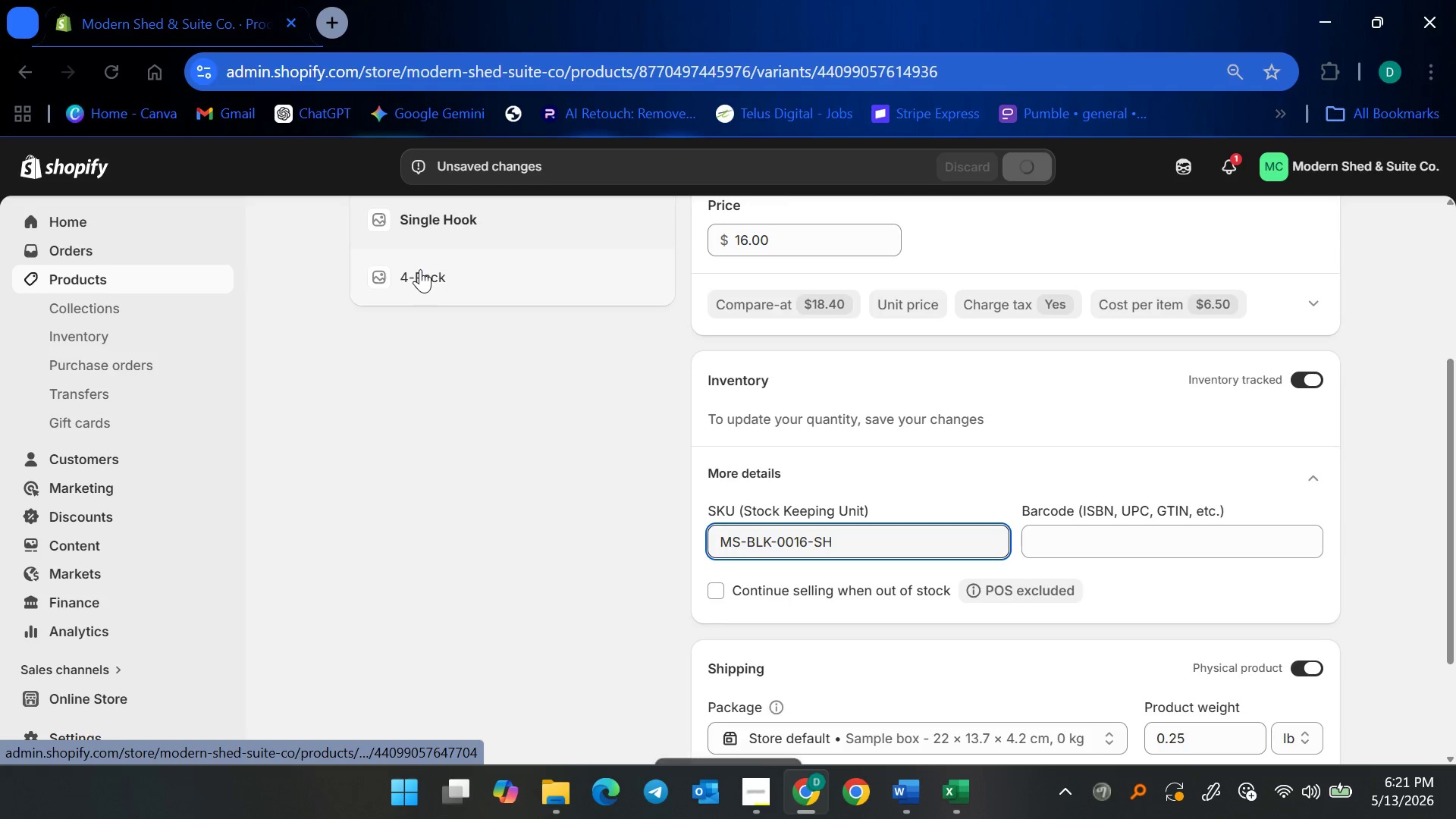 
left_click([420, 269])
 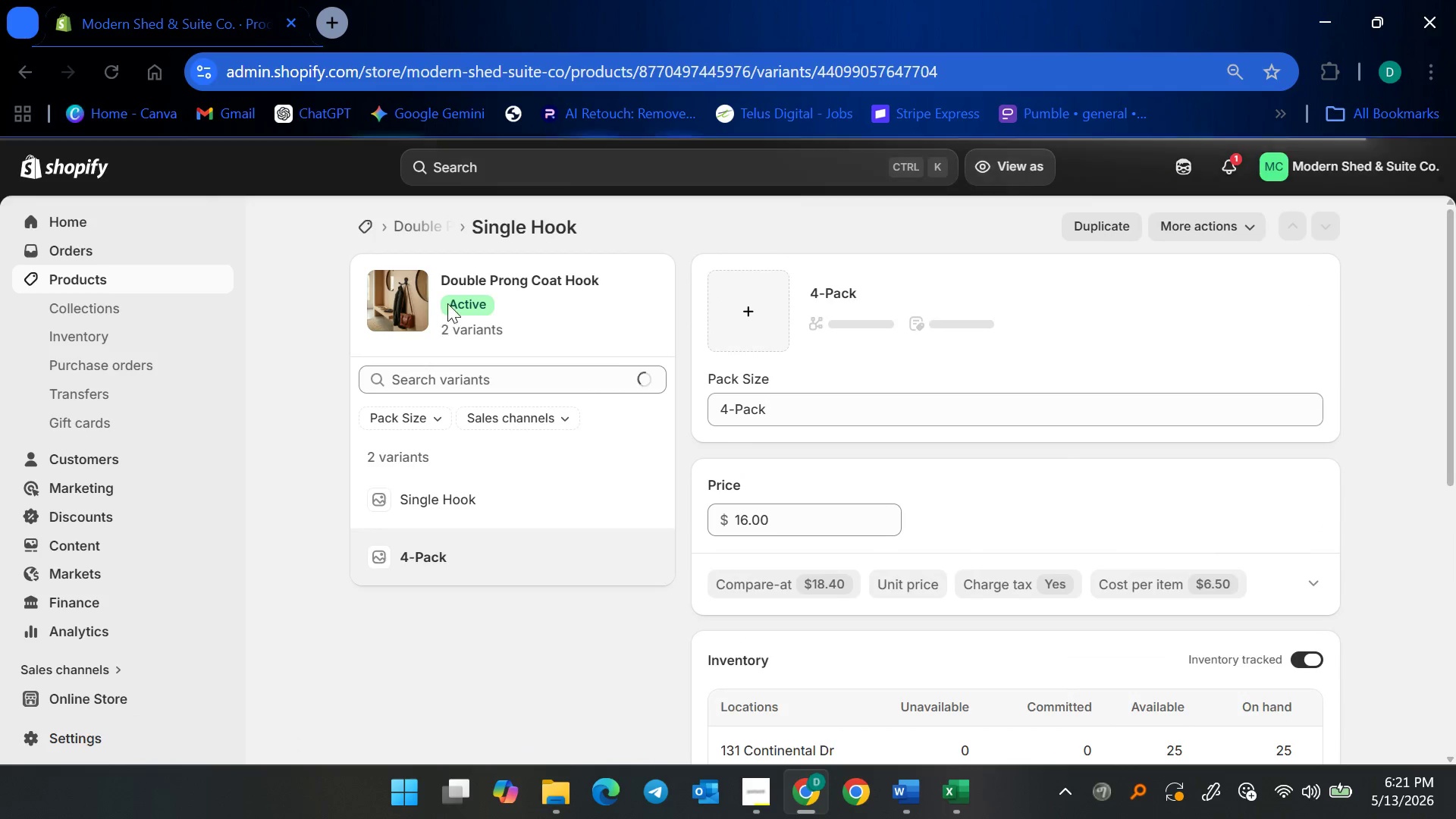 
scroll: coordinate [981, 500], scroll_direction: down, amount: 1.0
 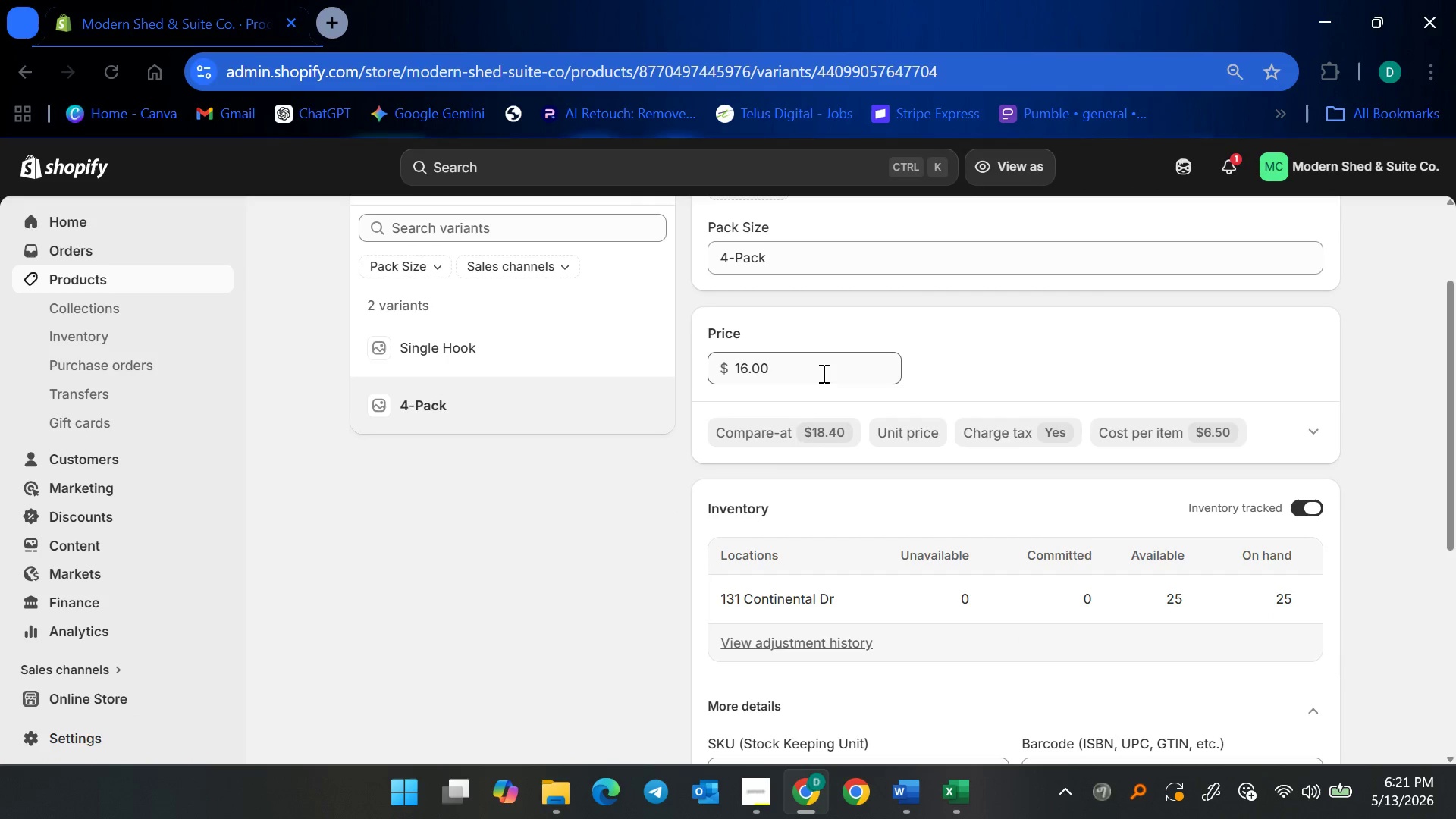 
left_click_drag(start_coordinate=[822, 373], to_coordinate=[683, 366])
 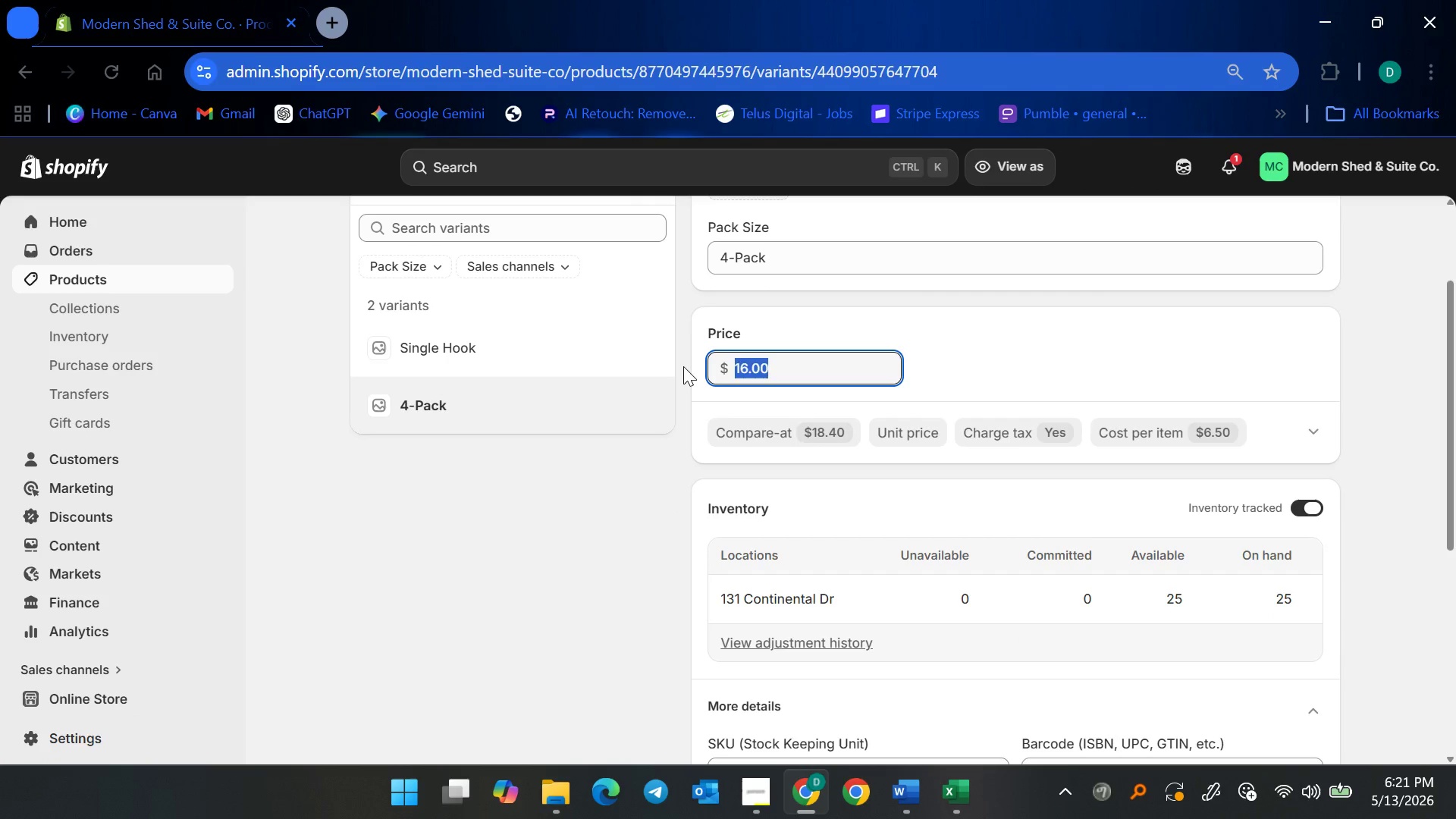 
type(58)
 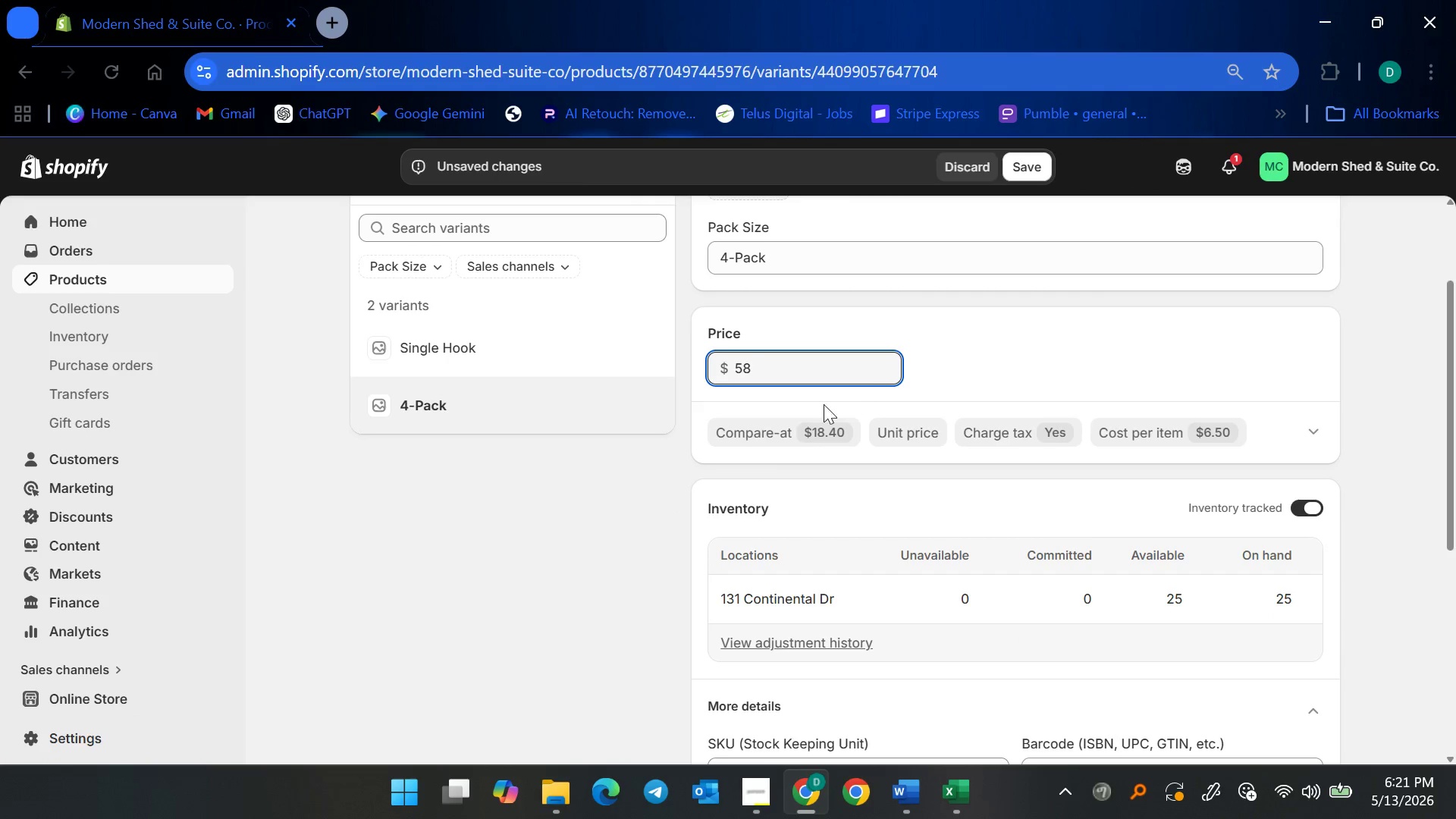 
left_click([808, 428])
 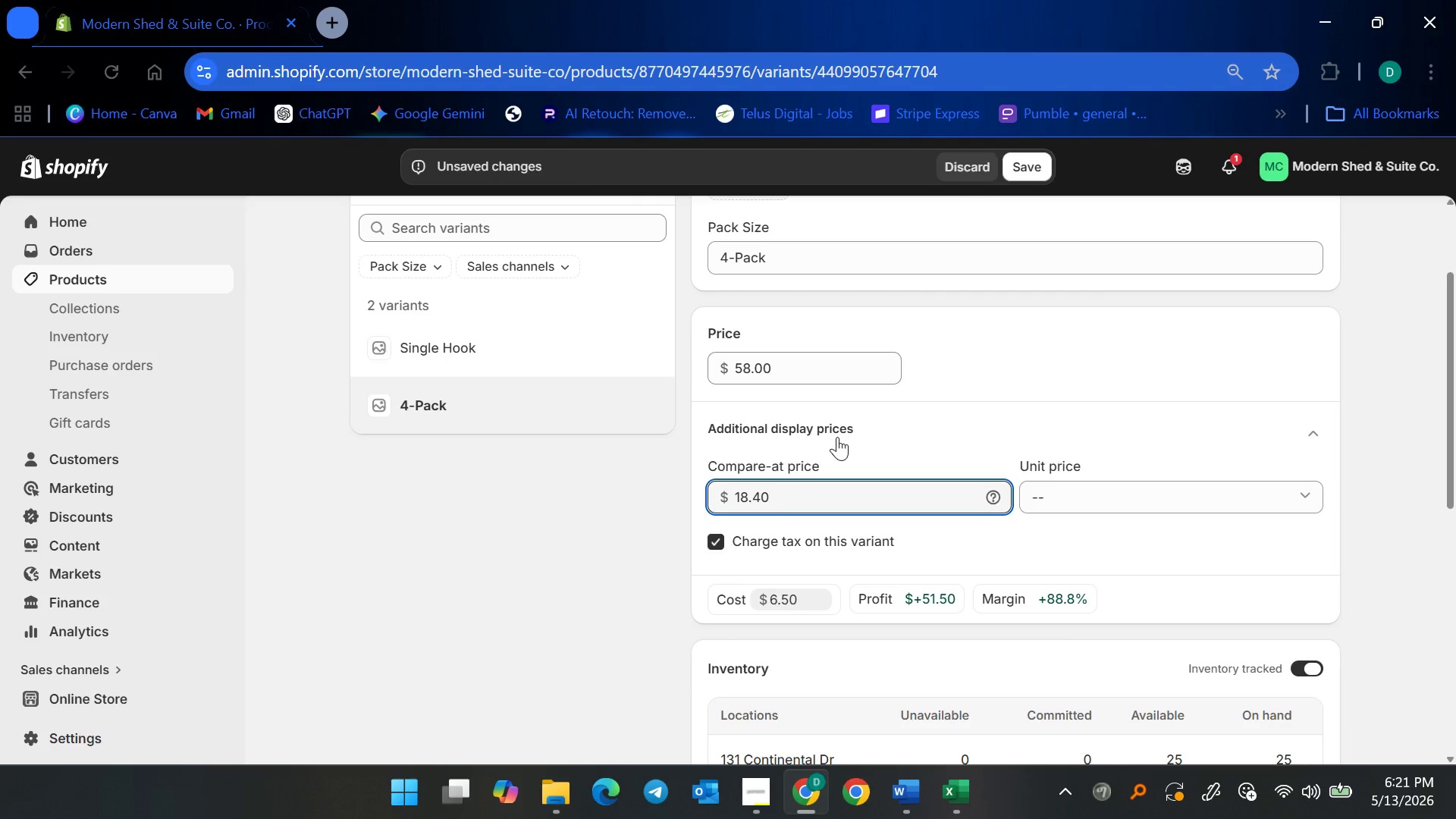 
key(Control+ControlLeft)
 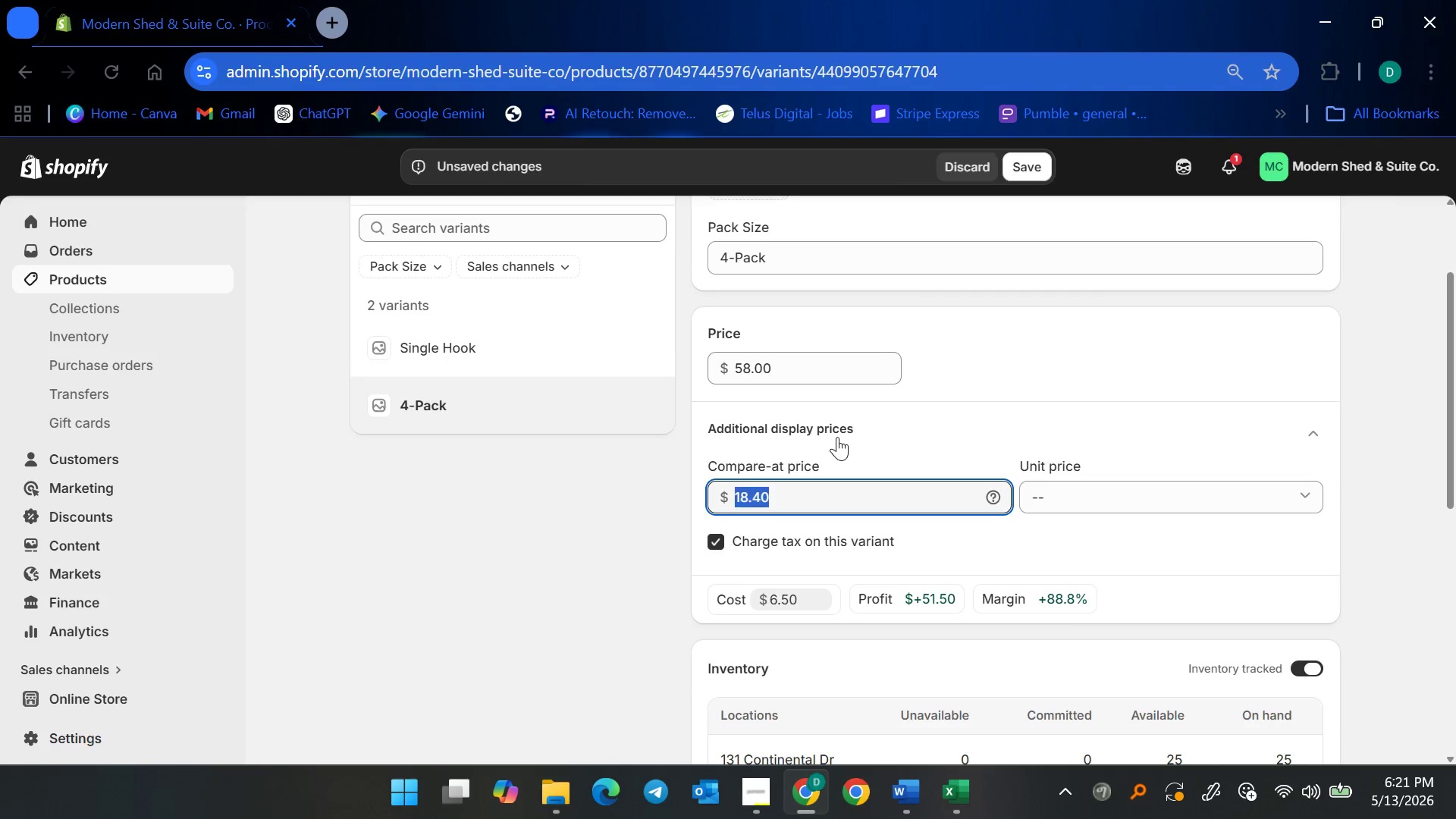 
key(Control+A)
 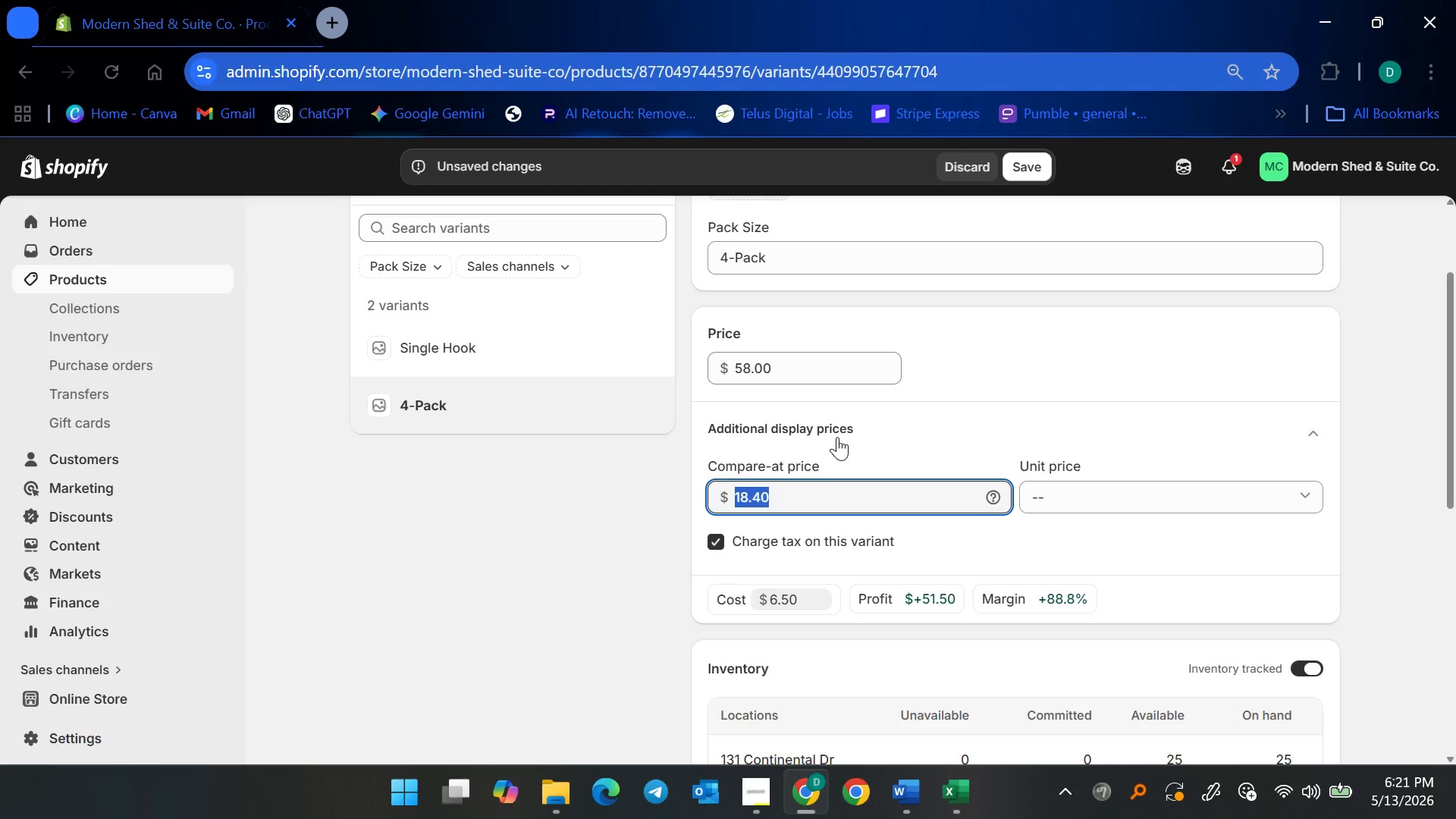 
type(66.70)
 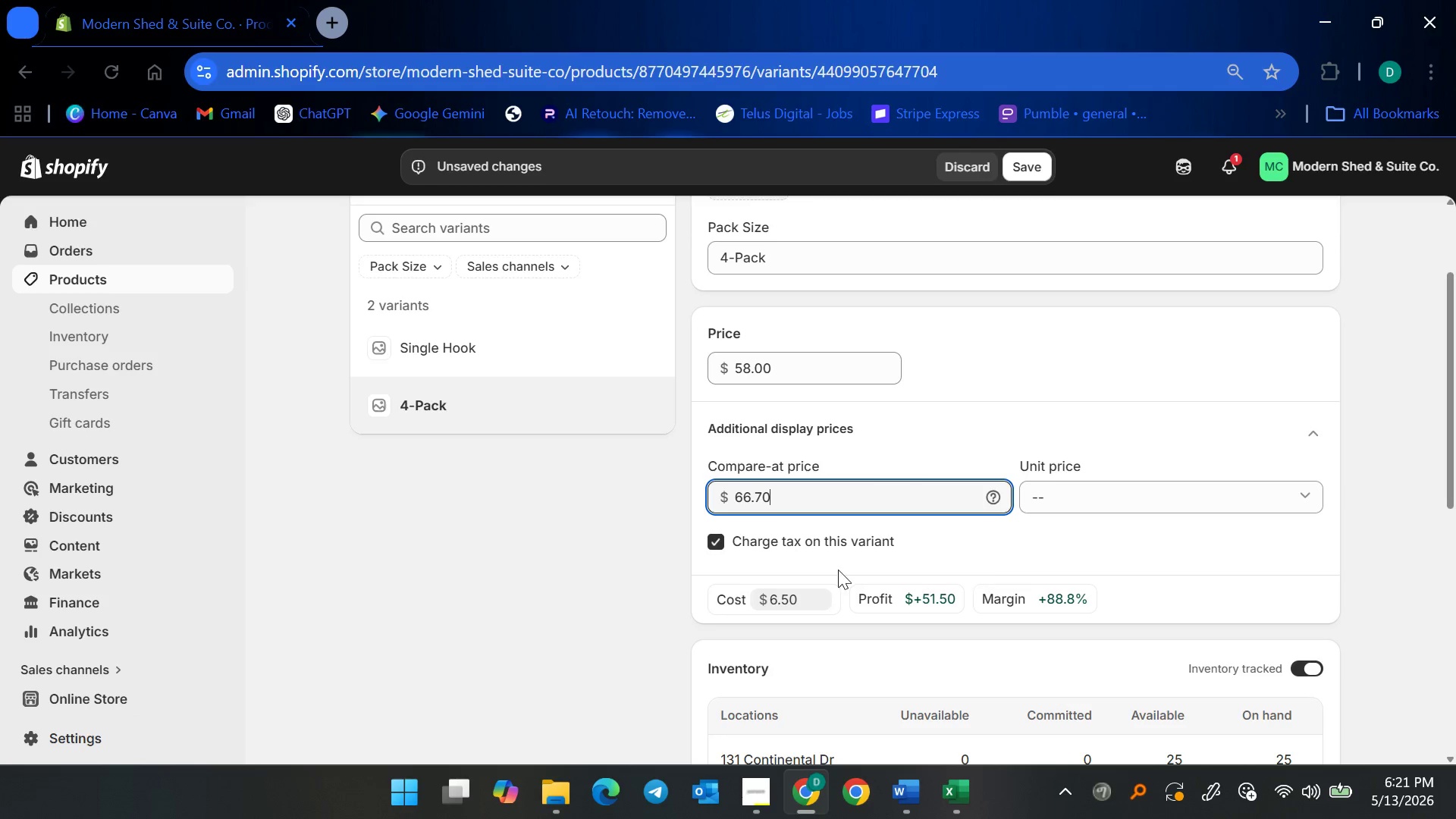 
left_click([786, 598])
 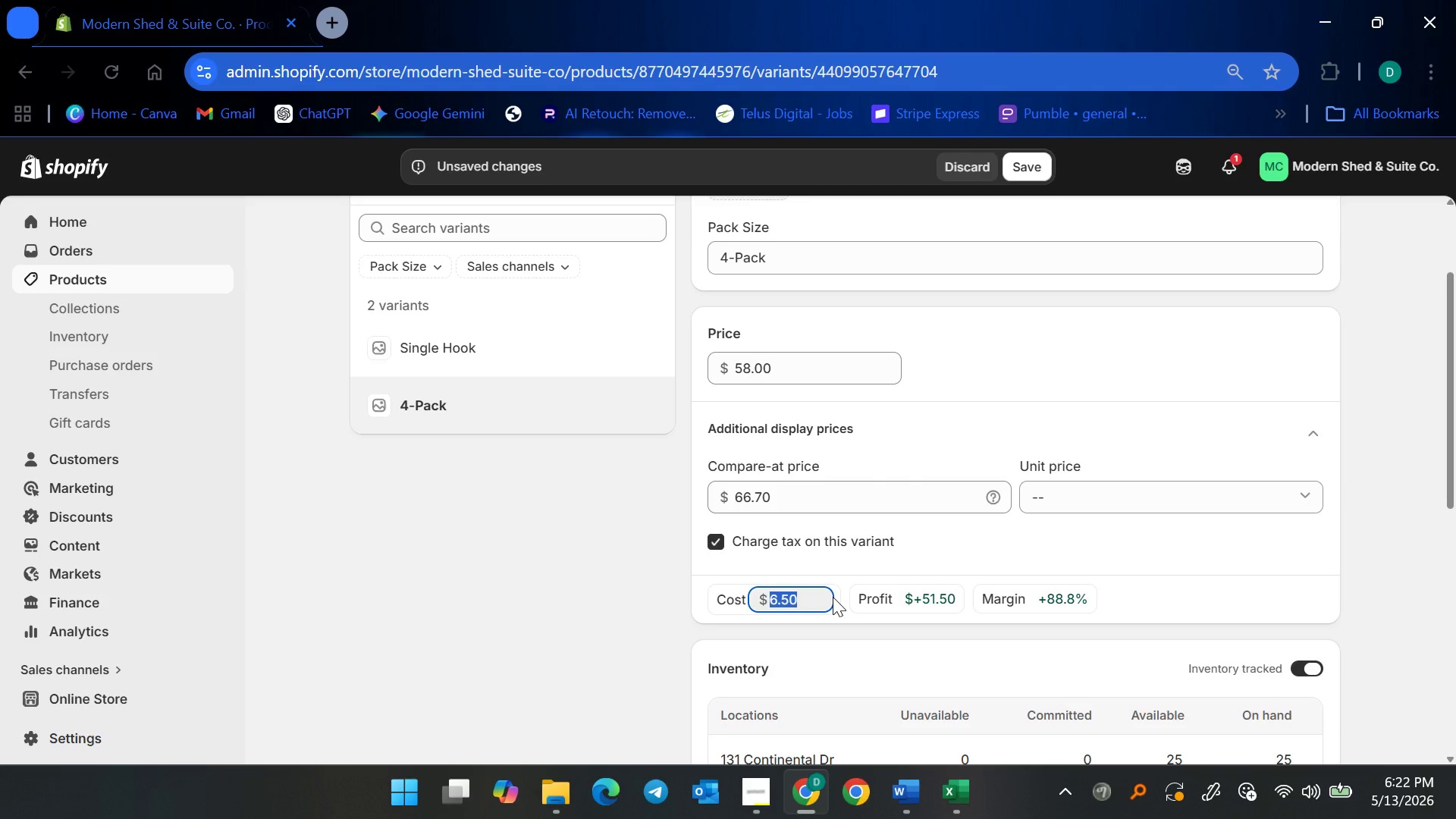 
wait(5.83)
 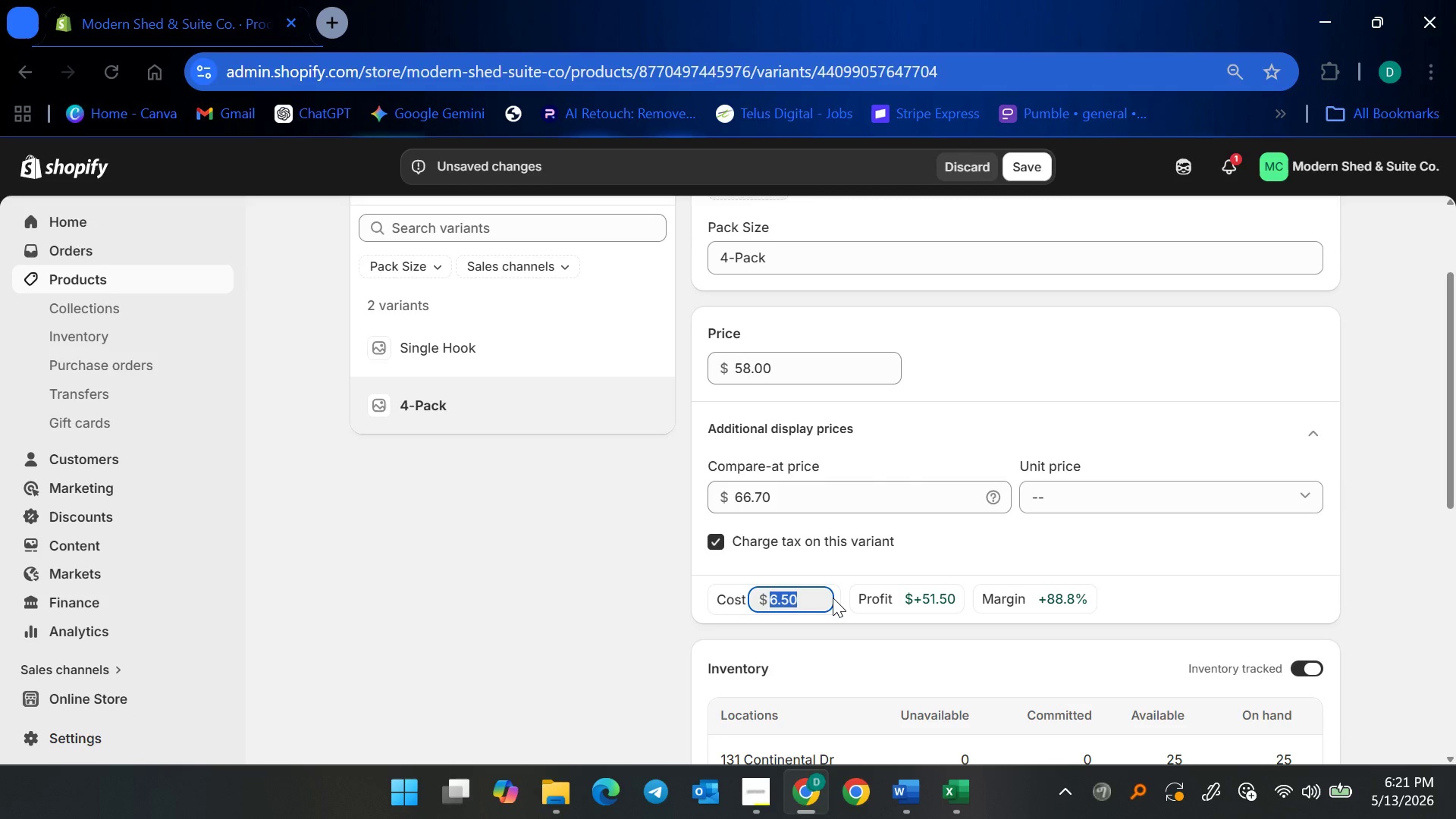 
type(26)
 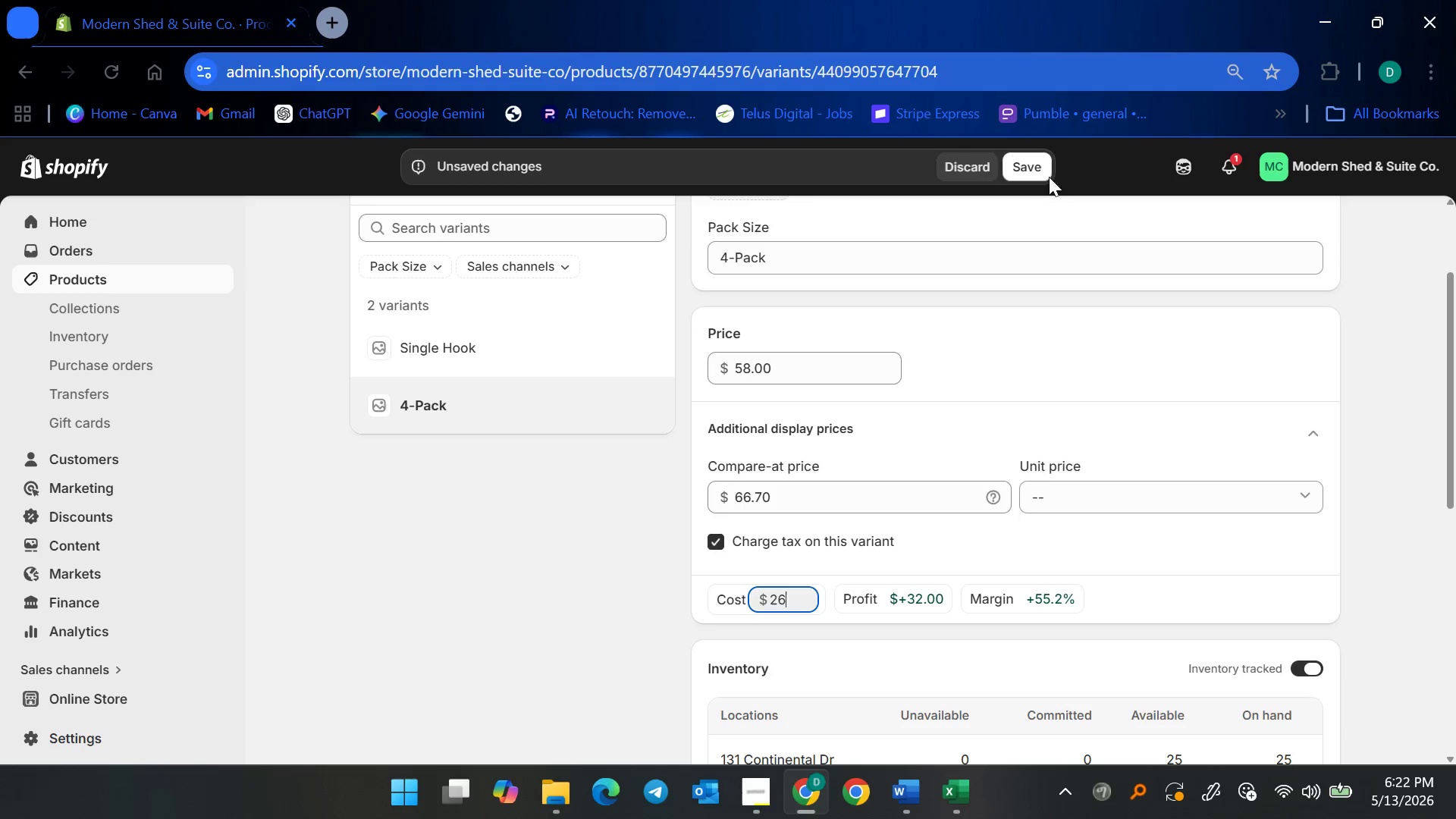 
left_click([1044, 172])
 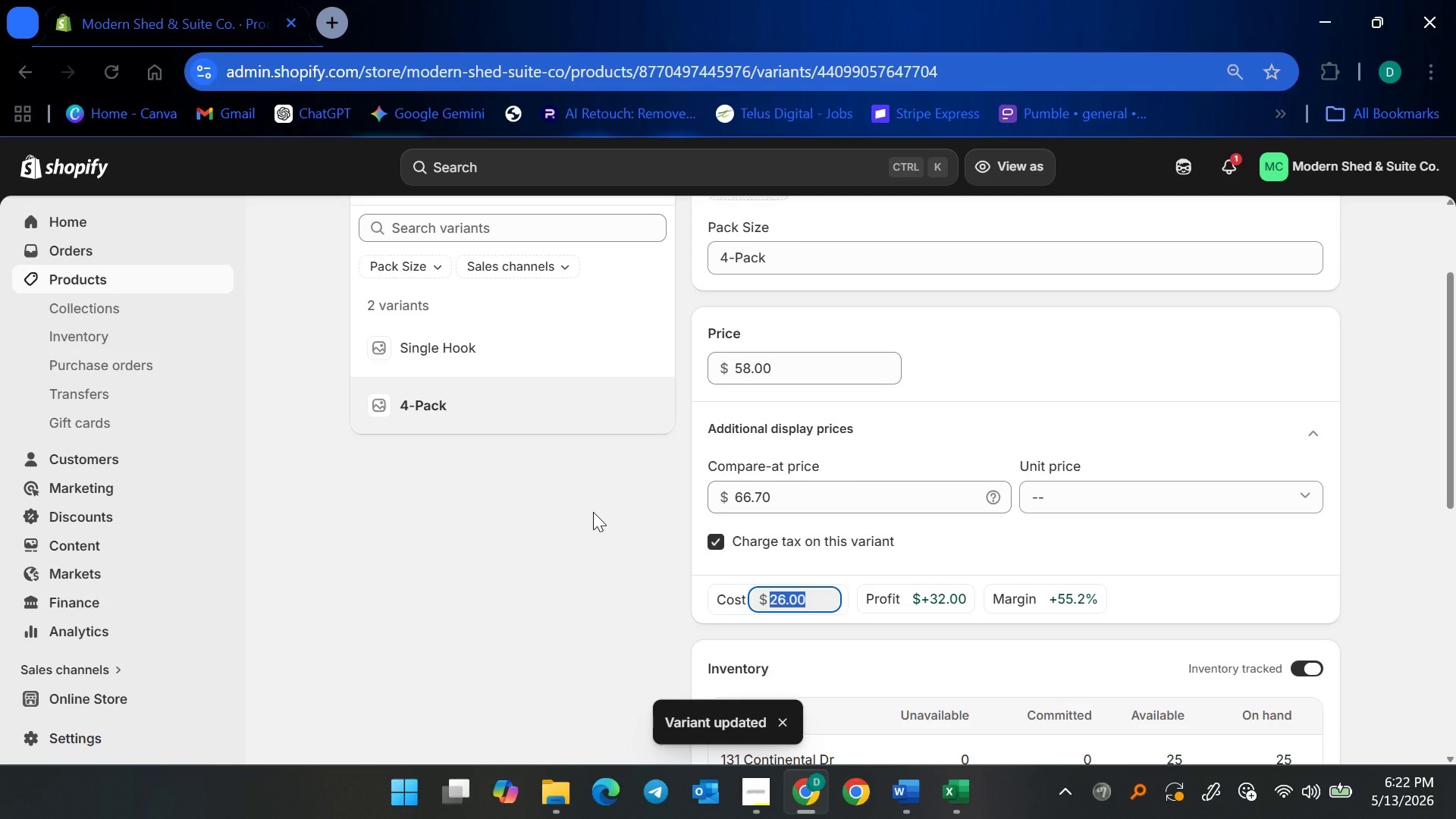 
wait(9.2)
 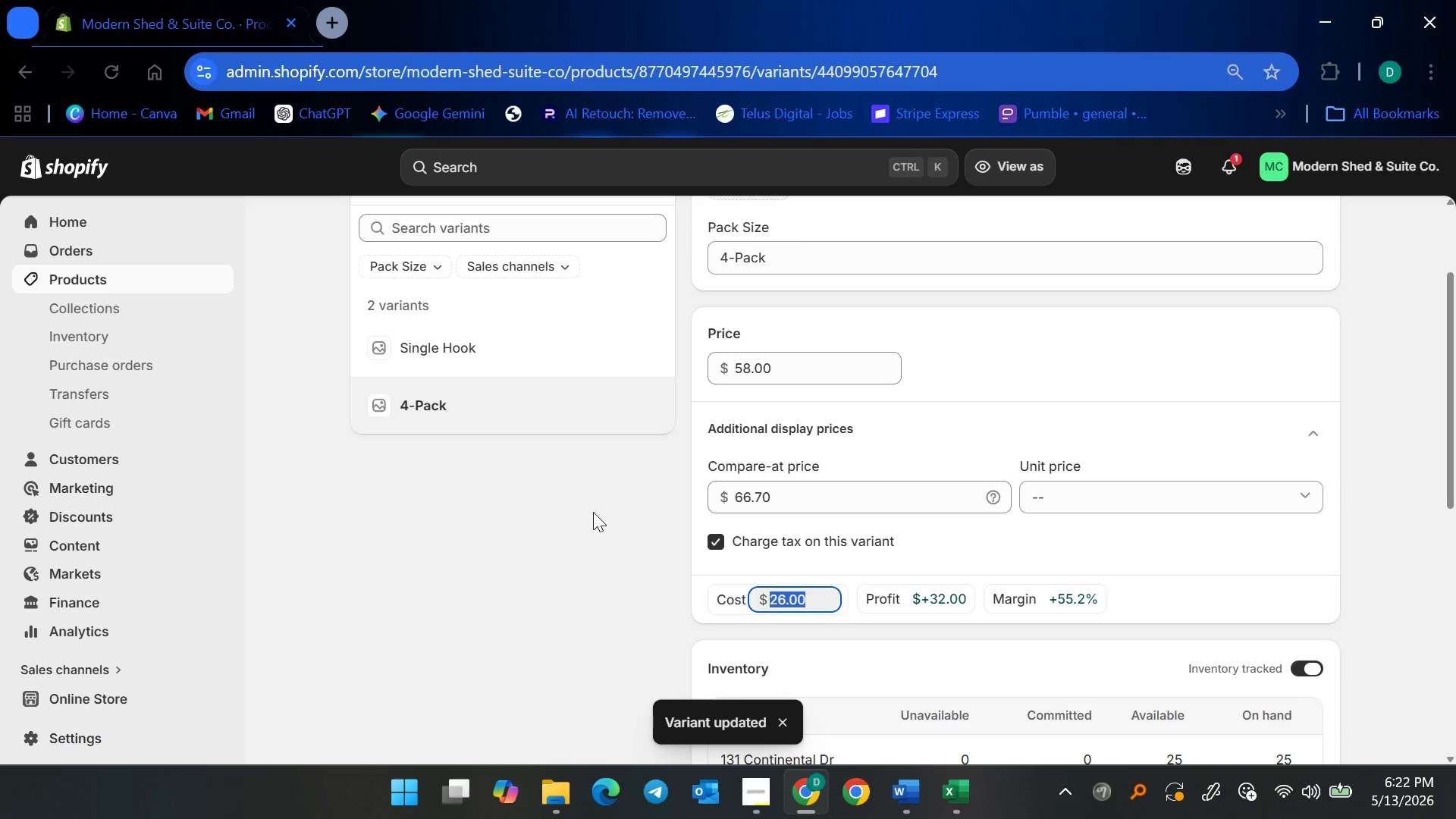 
scroll: coordinate [868, 627], scroll_direction: down, amount: 4.0
 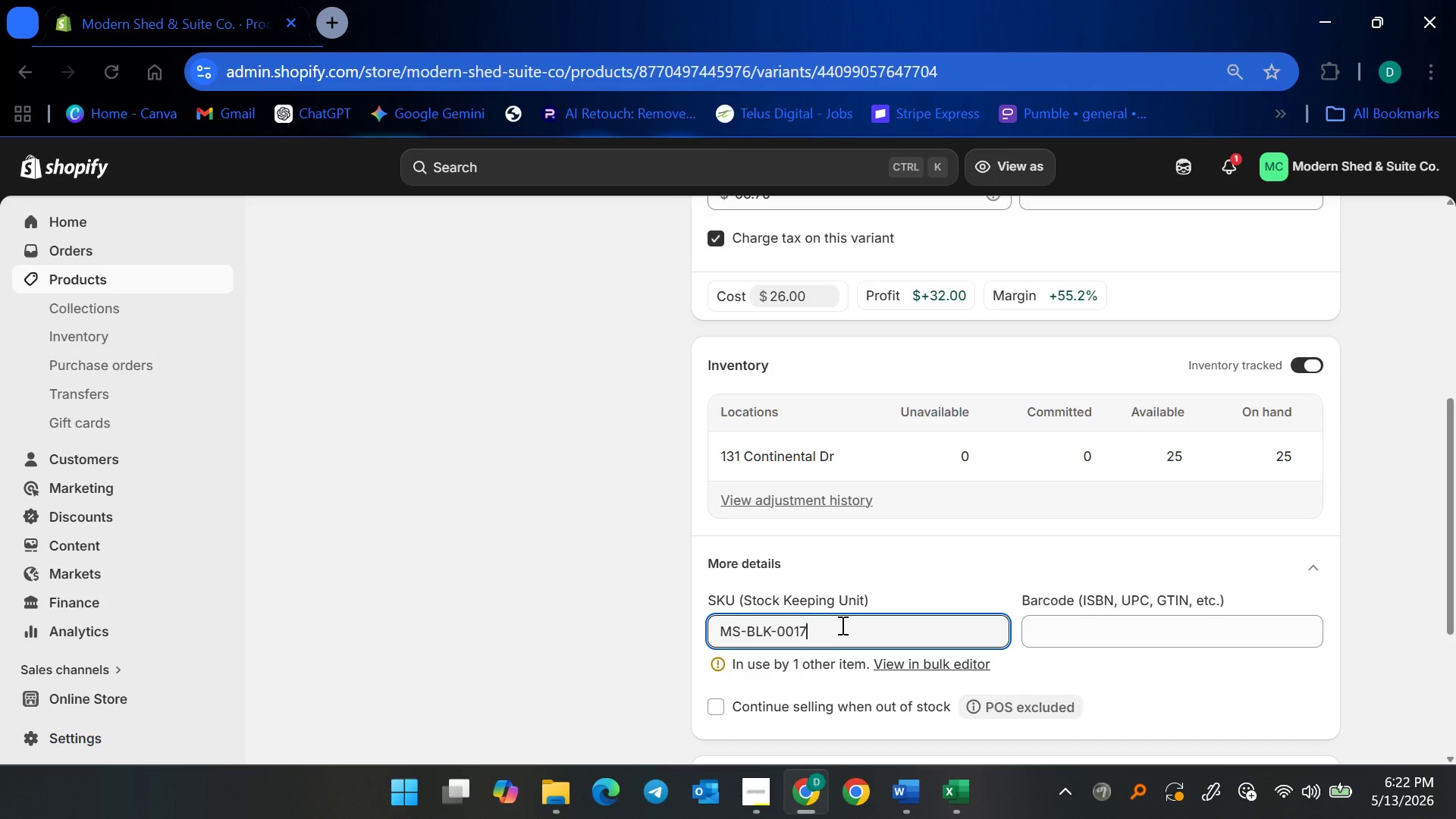 
key(Backspace)
type(6-4PK)
 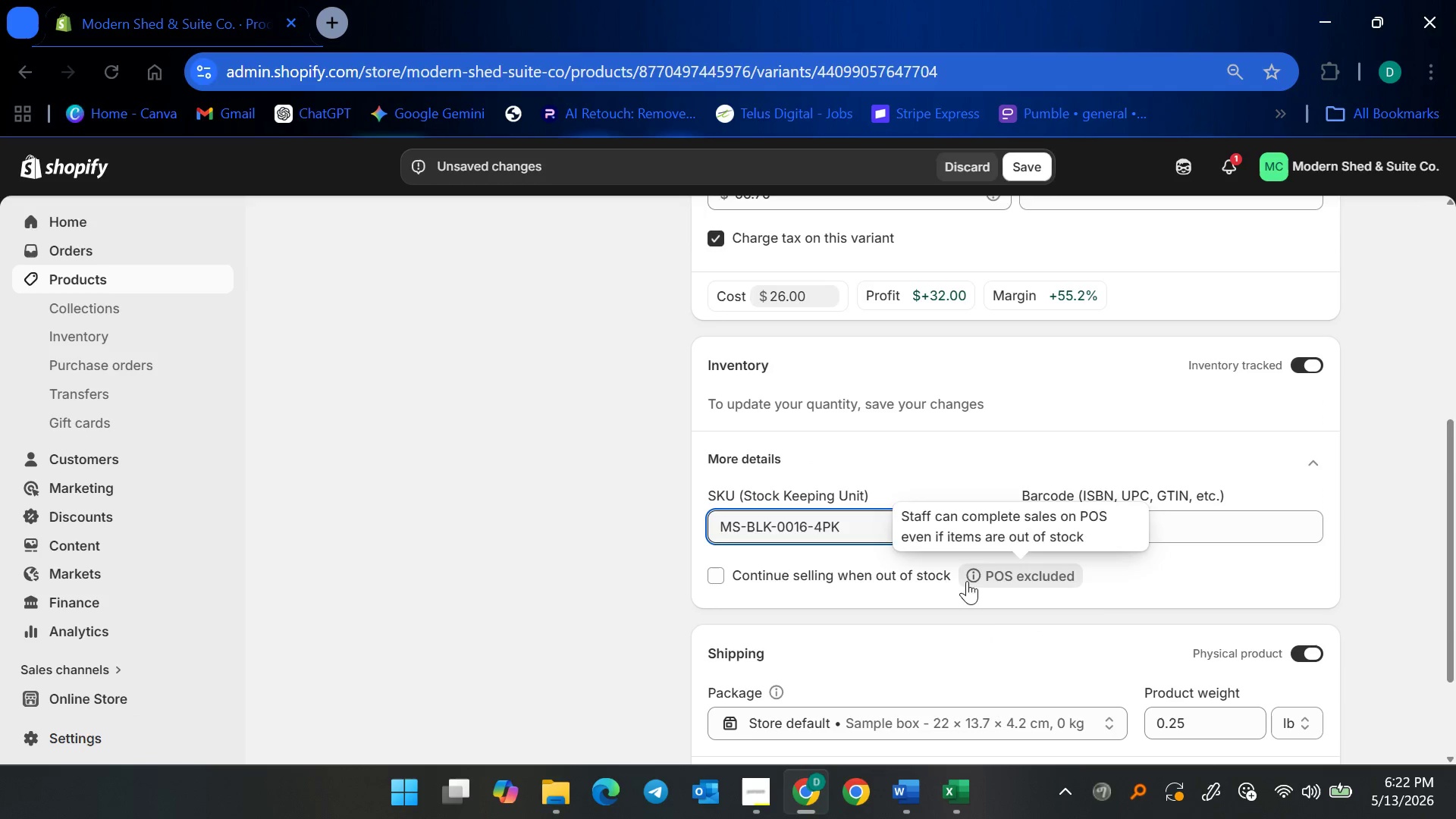 
scroll: coordinate [1175, 639], scroll_direction: down, amount: 2.0
 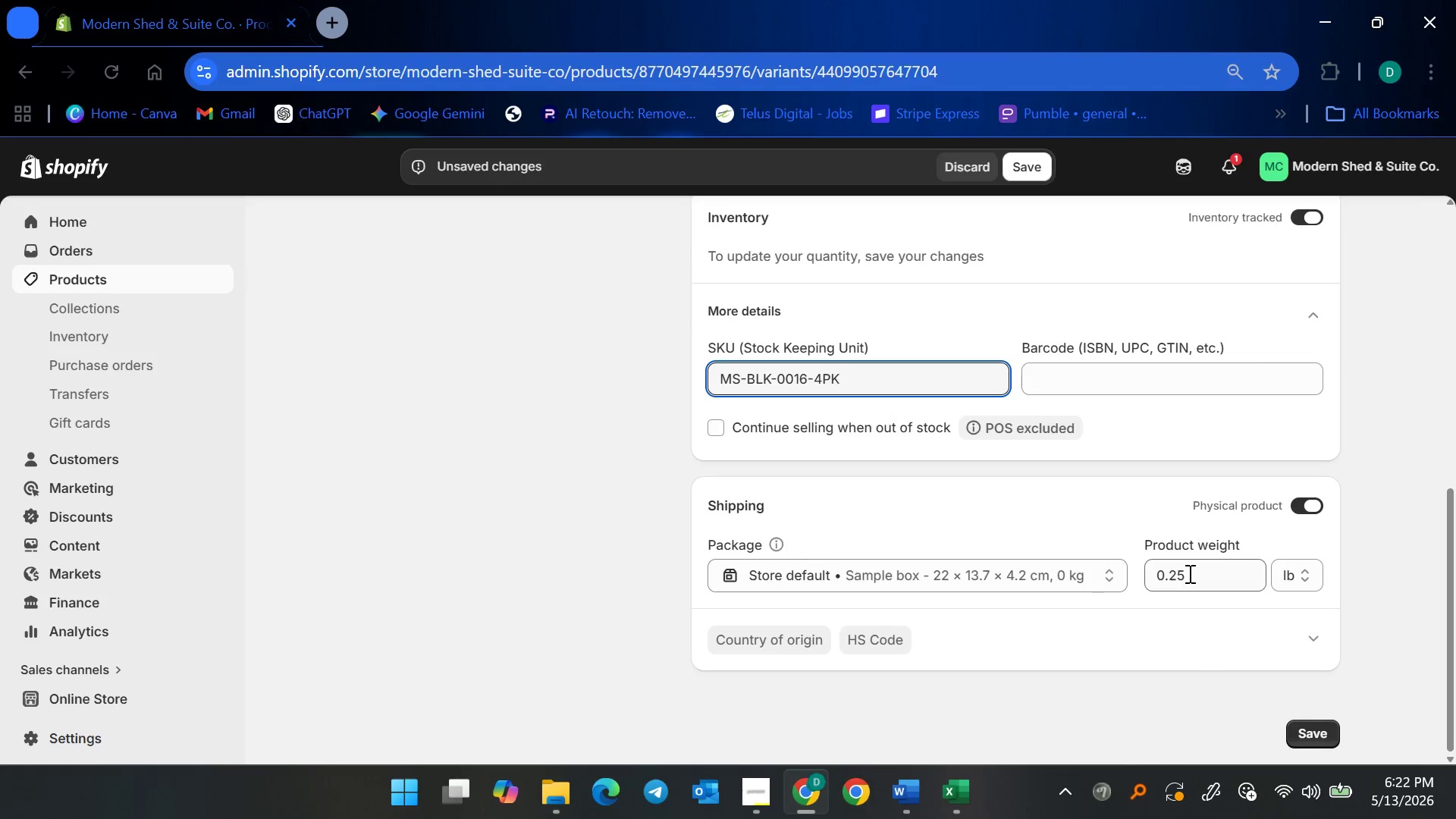 
left_click_drag(start_coordinate=[1188, 573], to_coordinate=[1127, 573])
 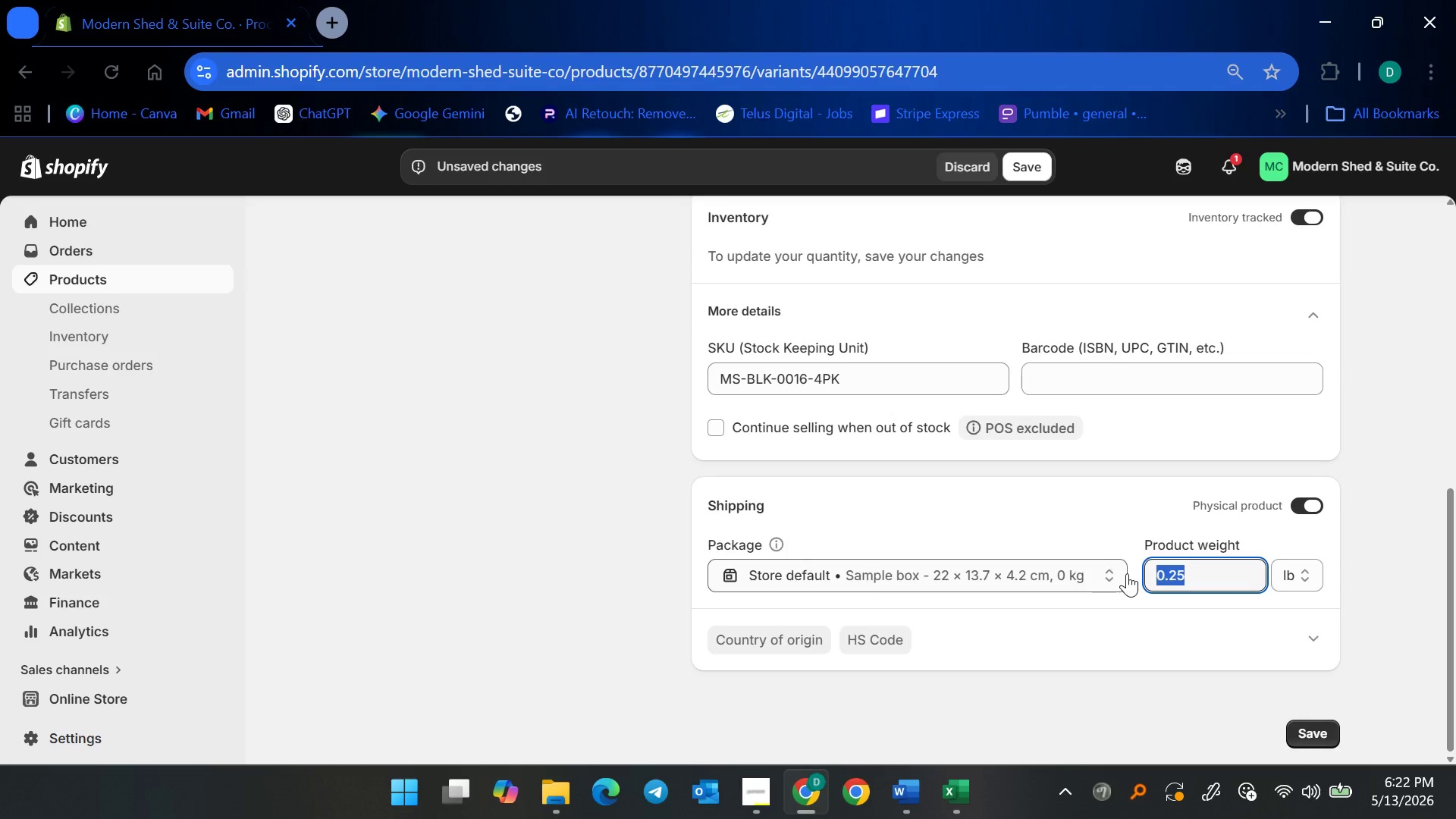 
key(1)
 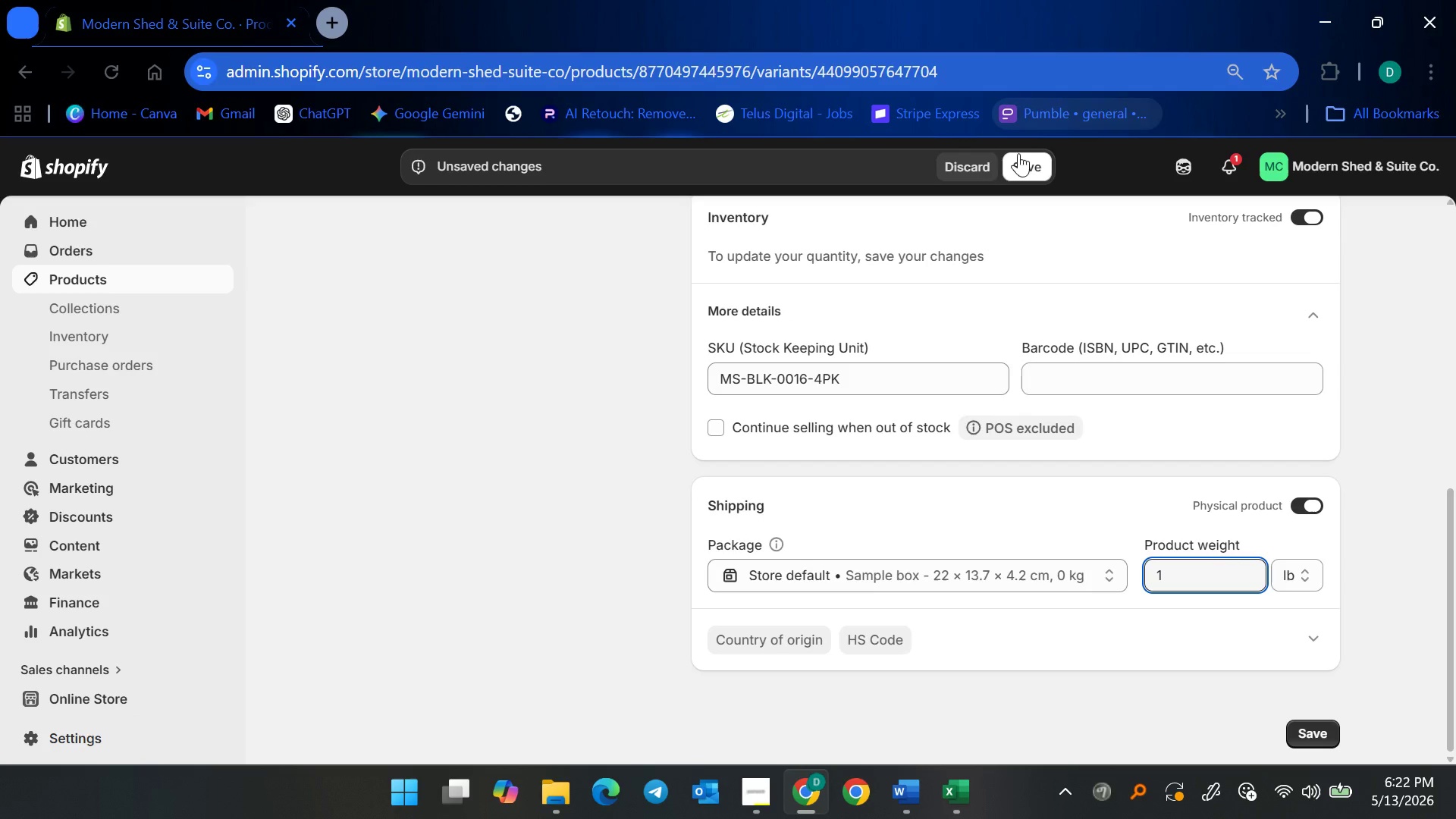 
left_click([1018, 159])
 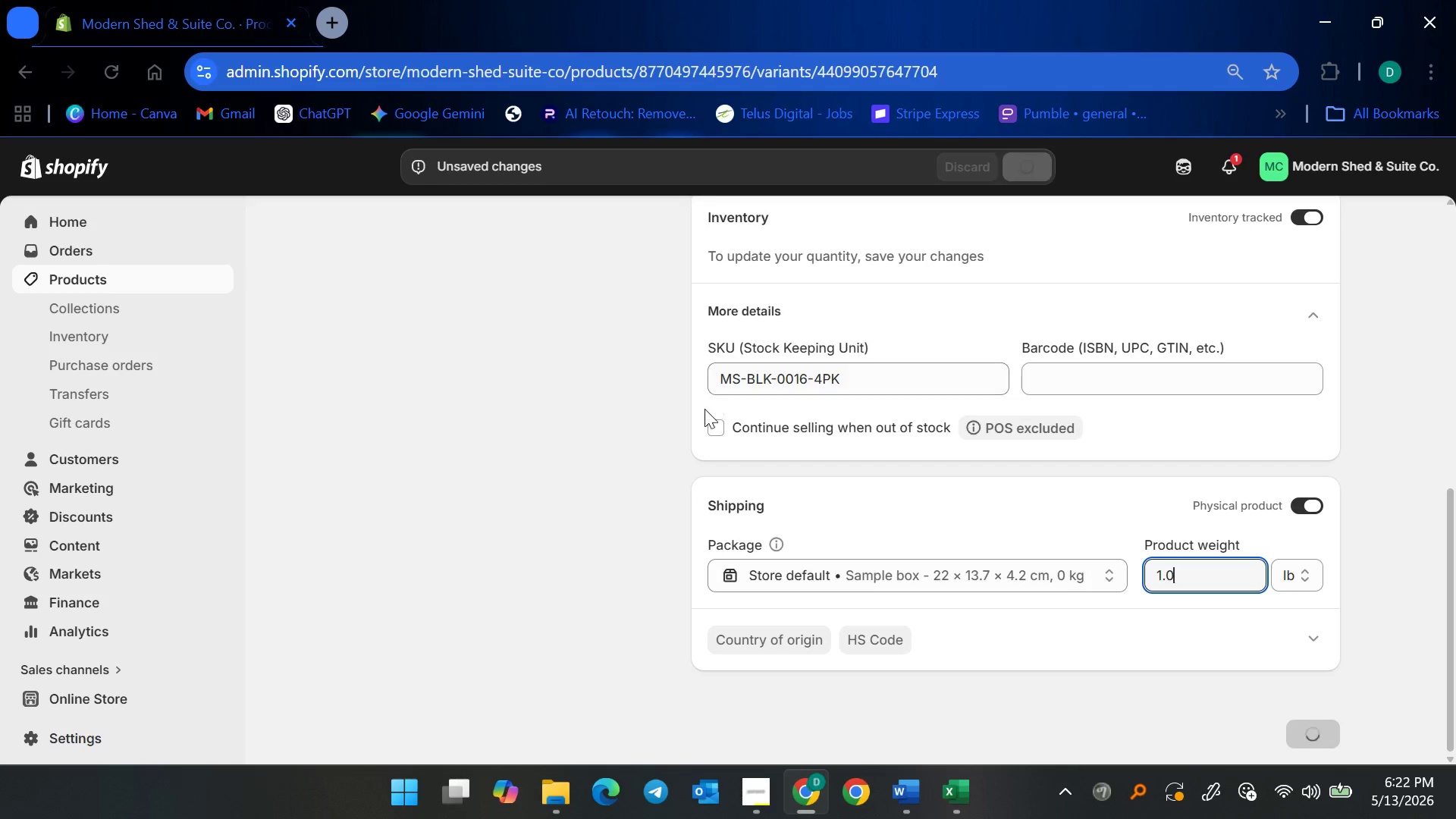 
scroll: coordinate [560, 404], scroll_direction: up, amount: 4.0
 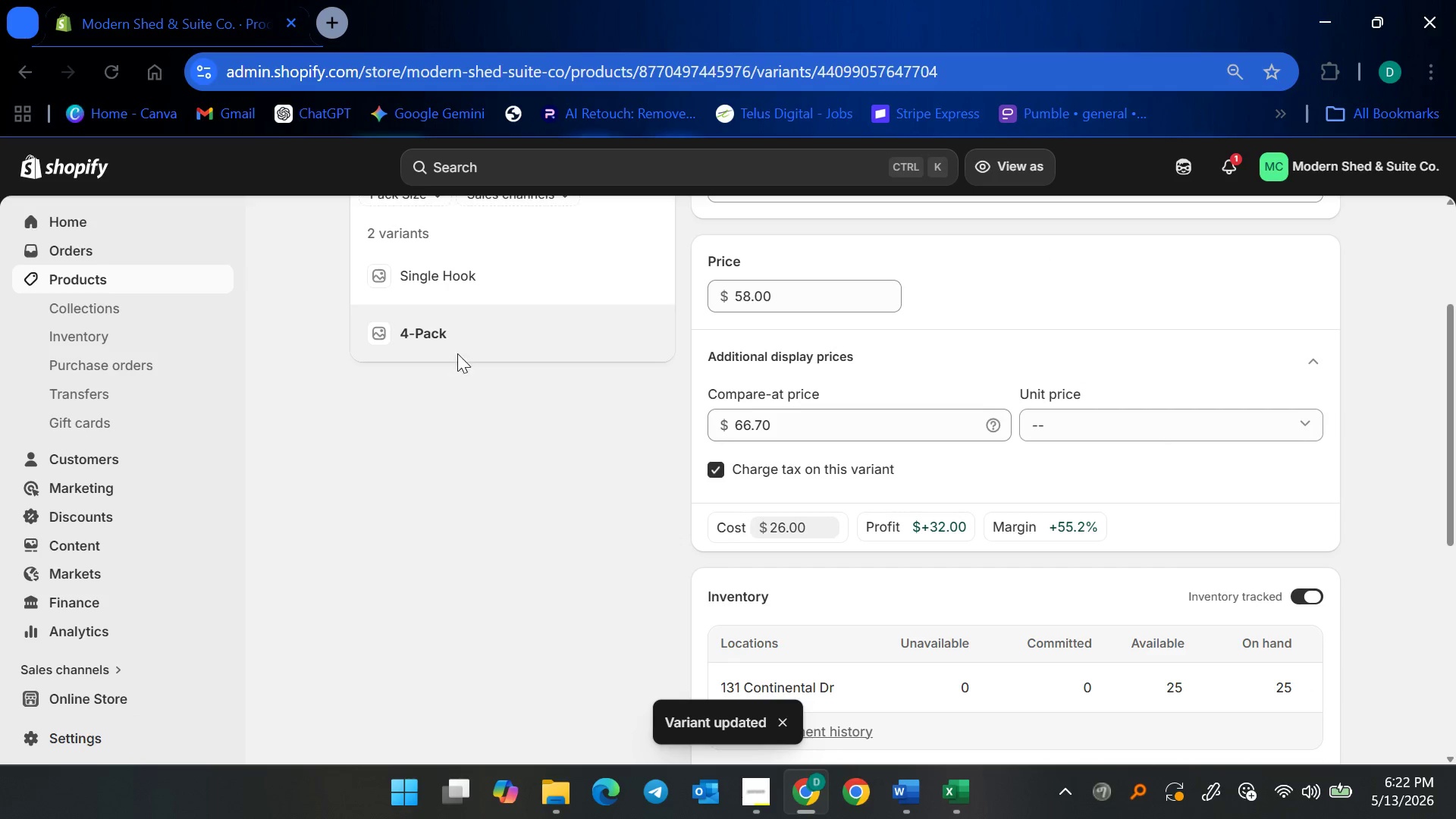 
left_click([177, 288])
 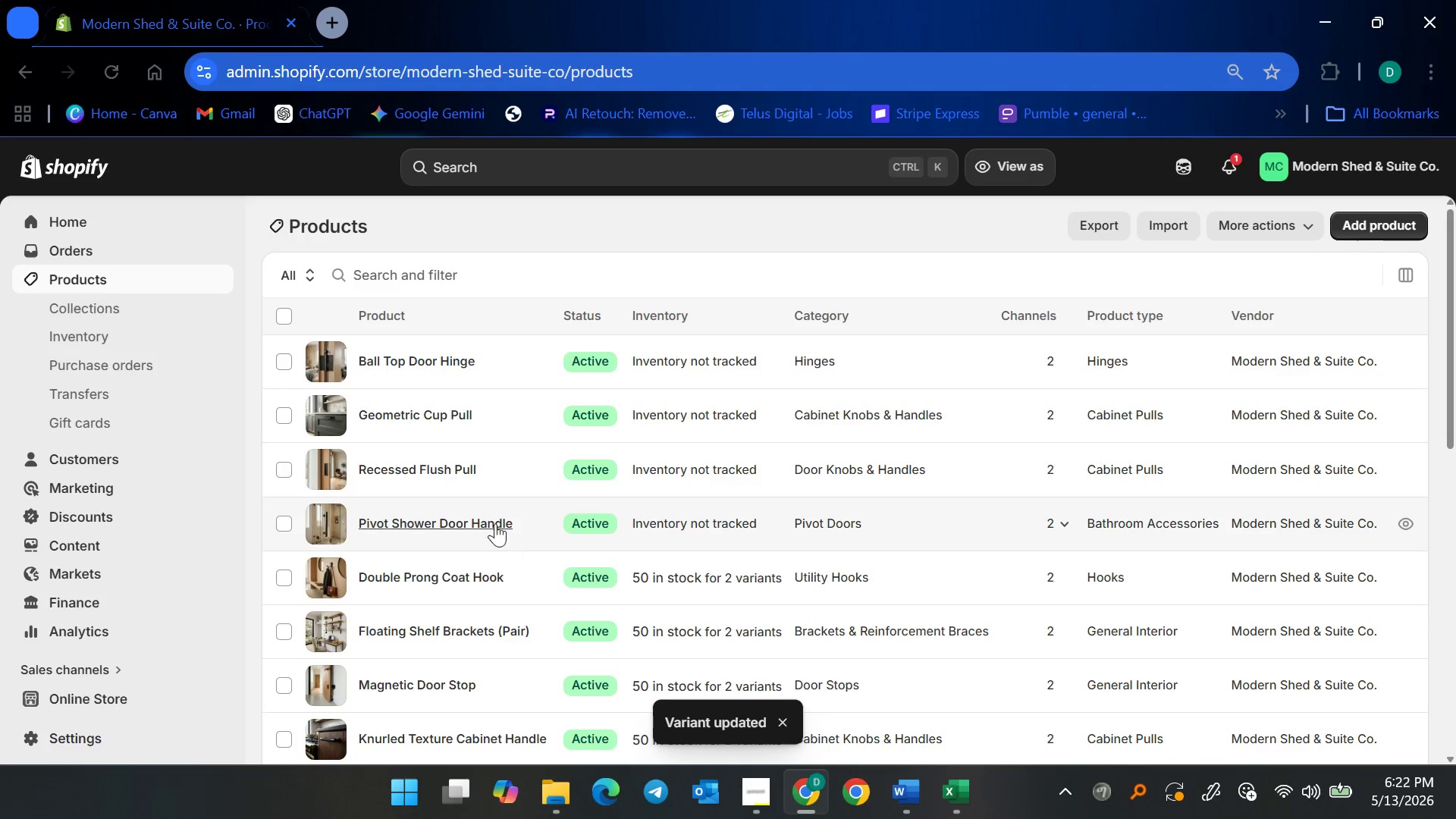 
left_click([469, 516])
 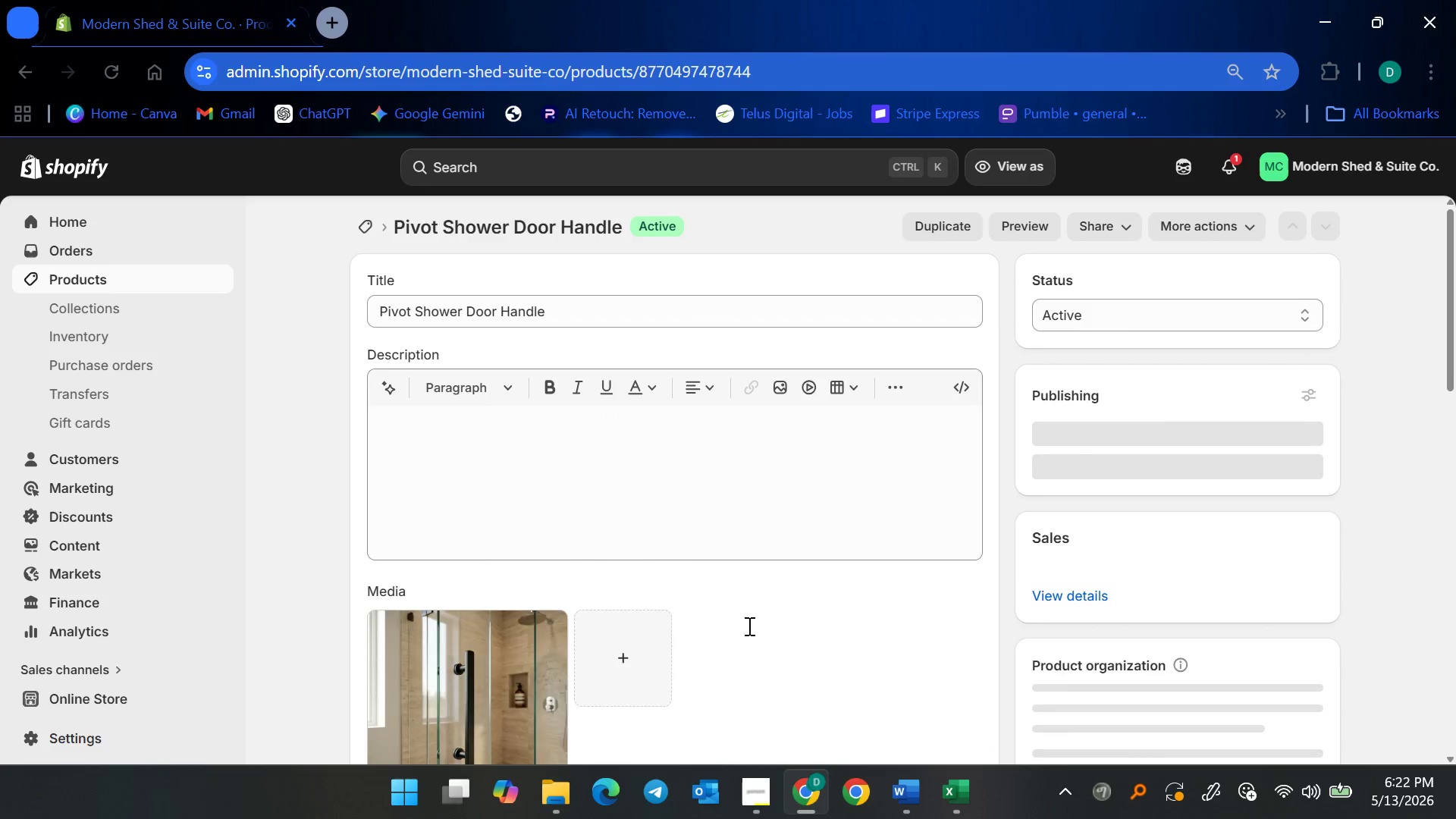 
scroll: coordinate [679, 641], scroll_direction: down, amount: 12.0
 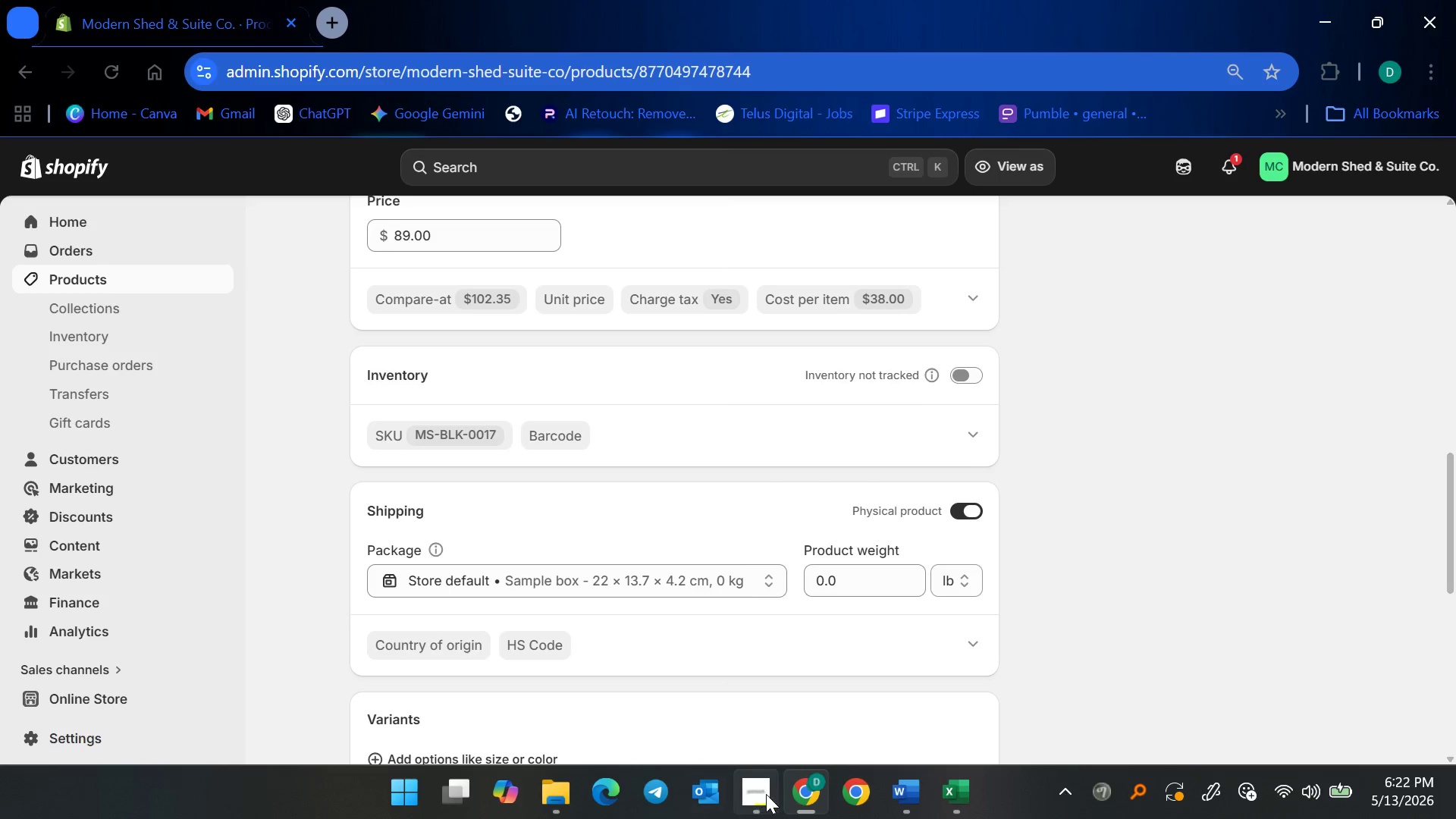 
left_click([766, 794])